 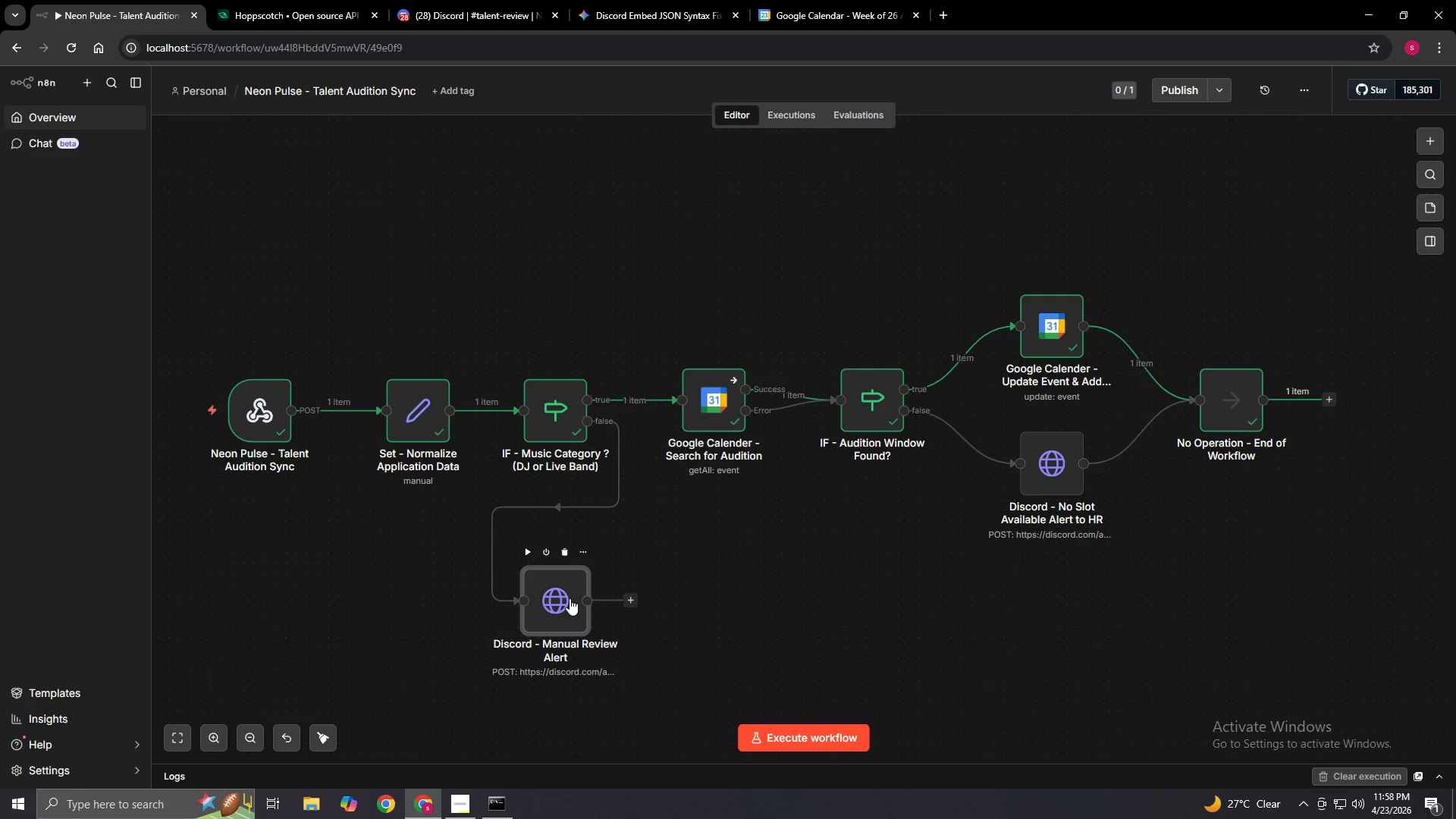 
scroll: coordinate [667, 595], scroll_direction: down, amount: 3.0
 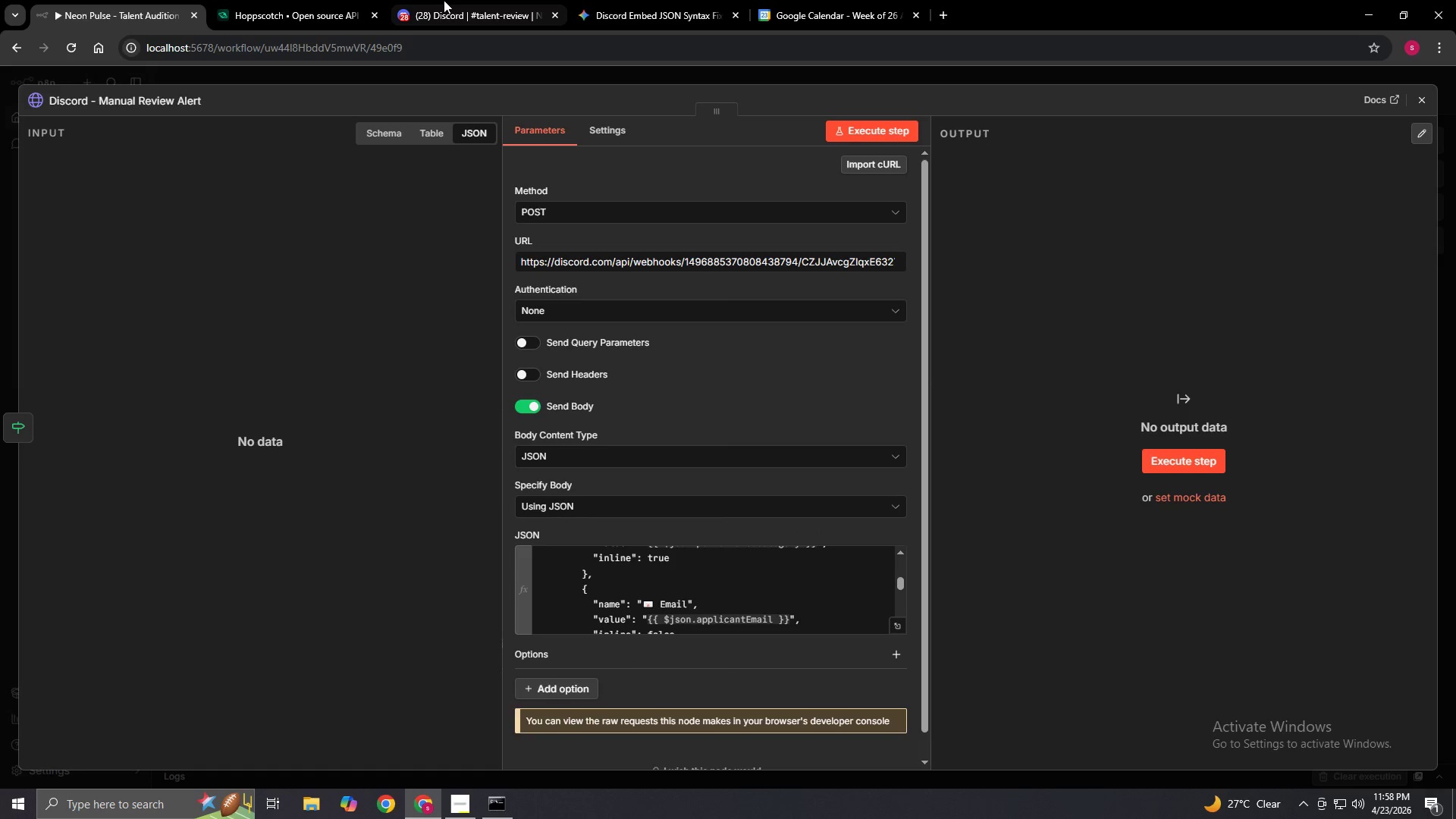 
left_click([444, 0])
 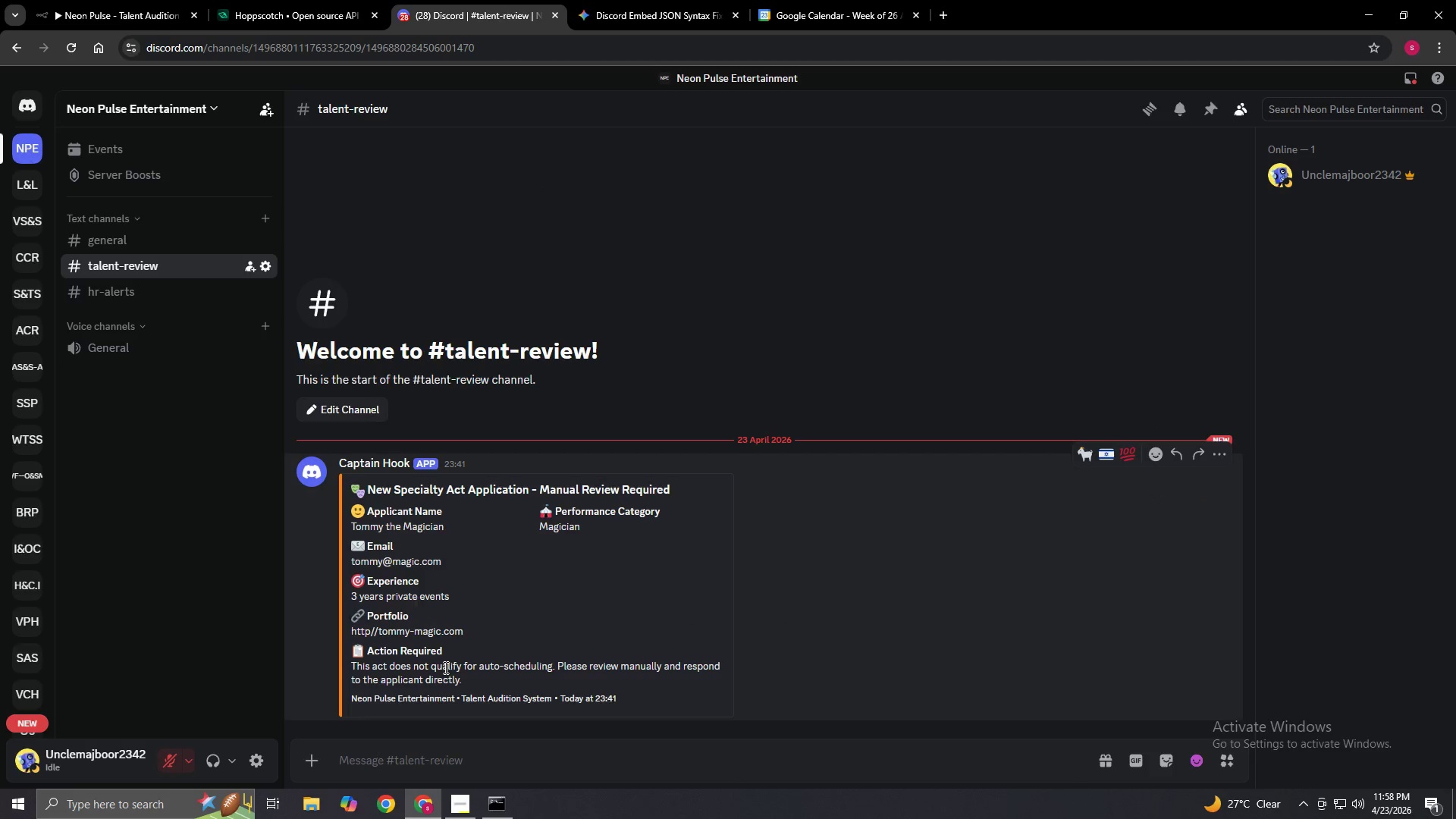 
scroll: coordinate [444, 668], scroll_direction: down, amount: 2.0
 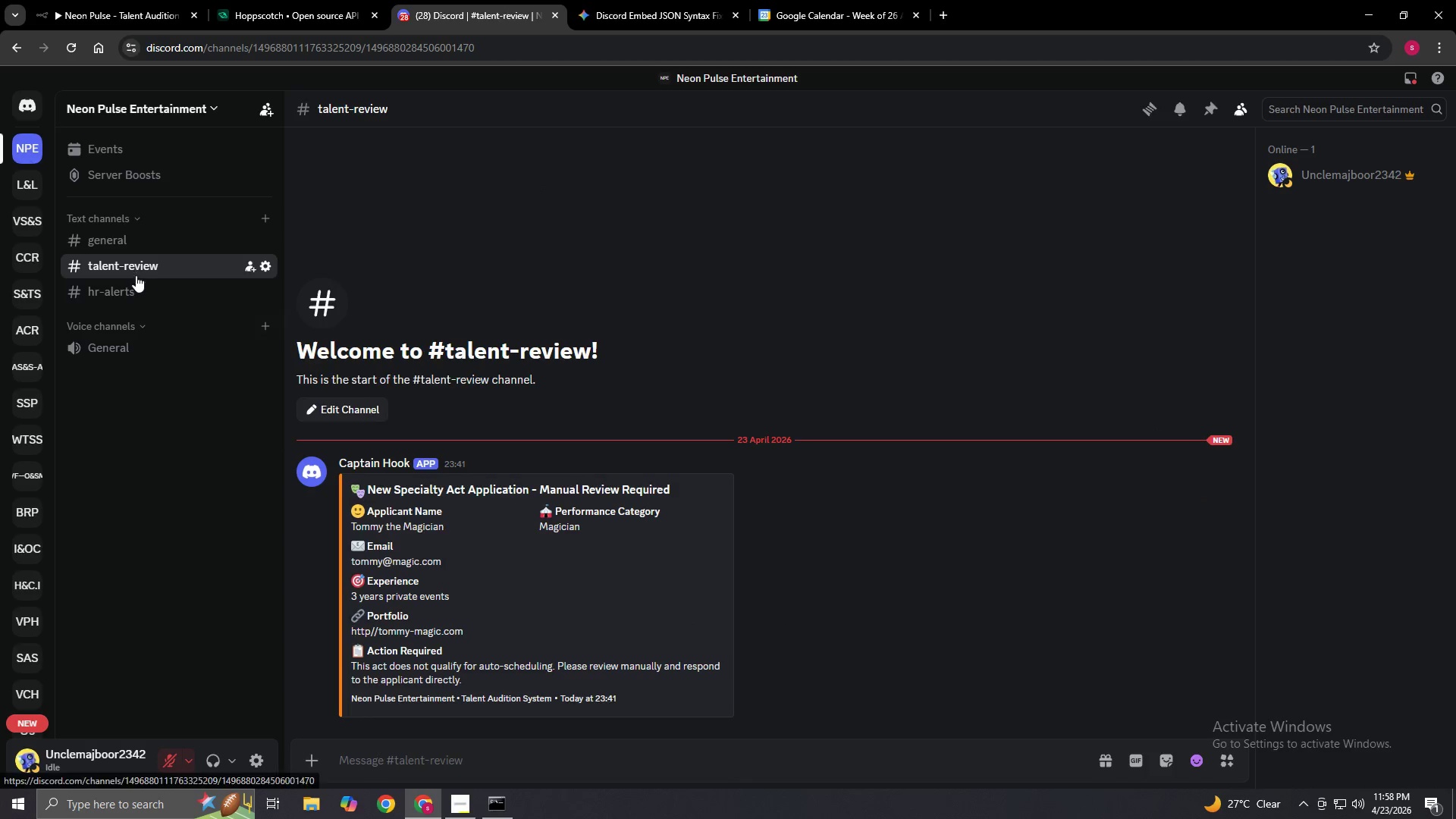 
left_click([140, 292])
 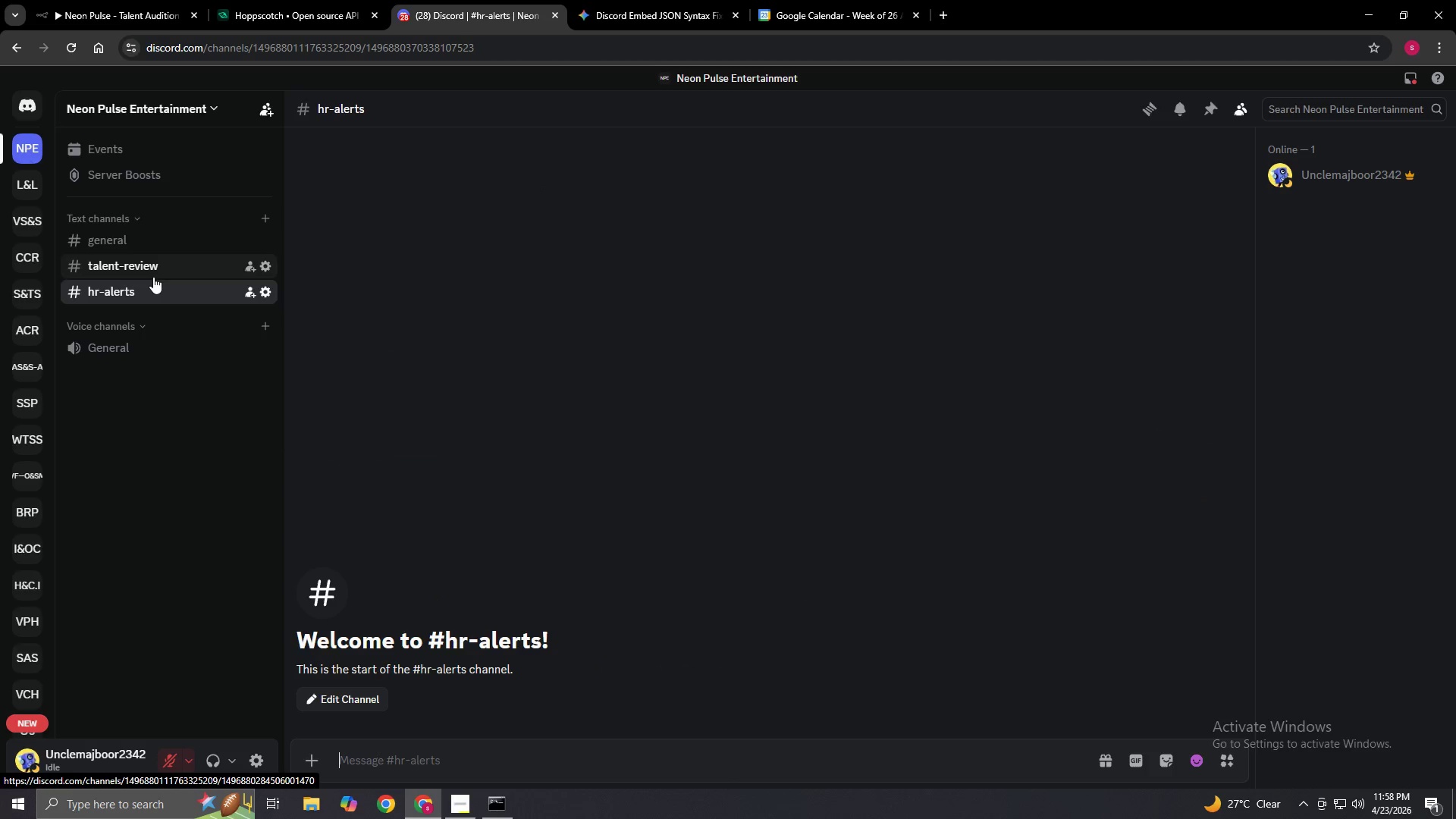 
left_click([153, 265])
 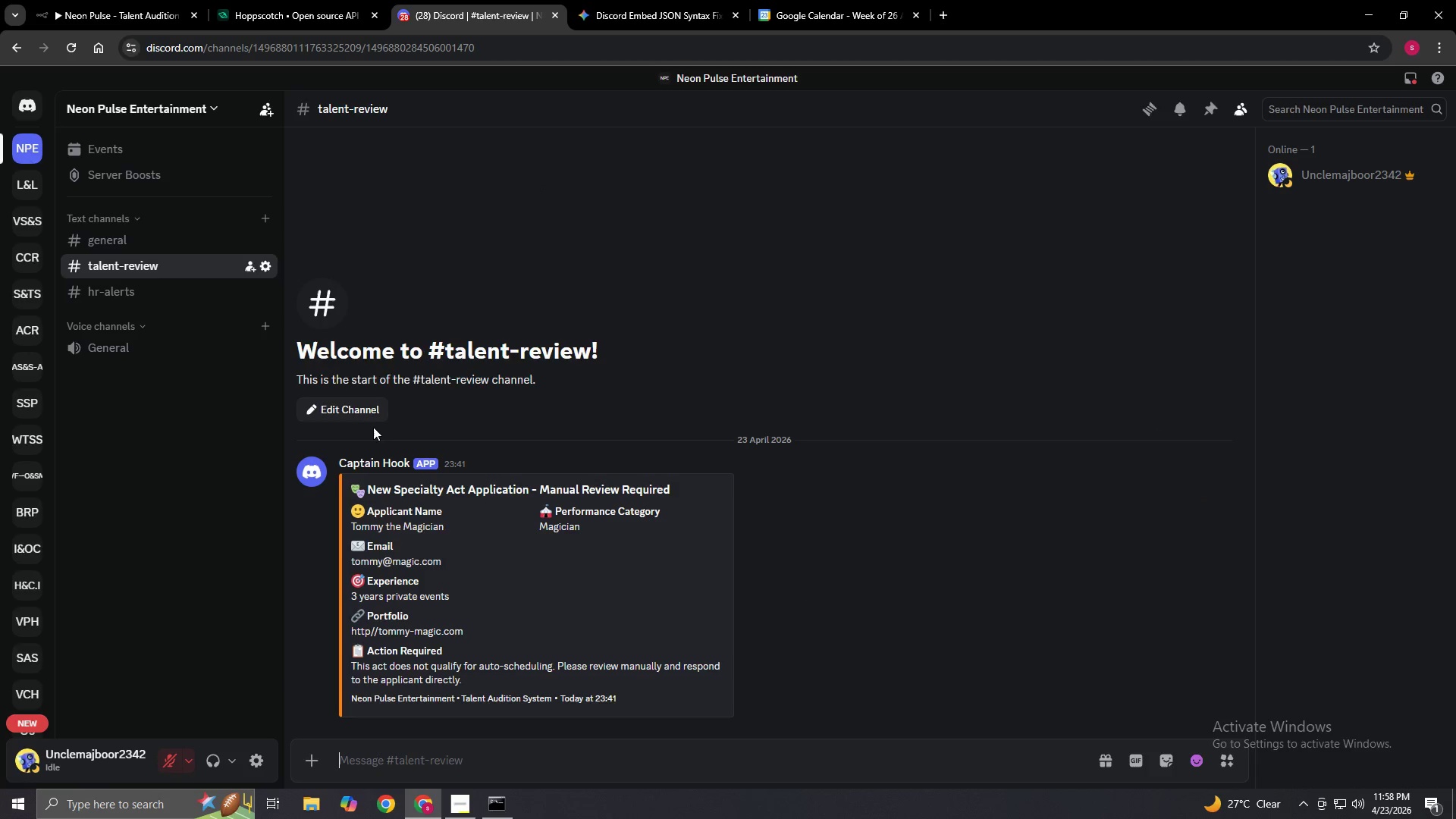 
double_click([144, 0])
 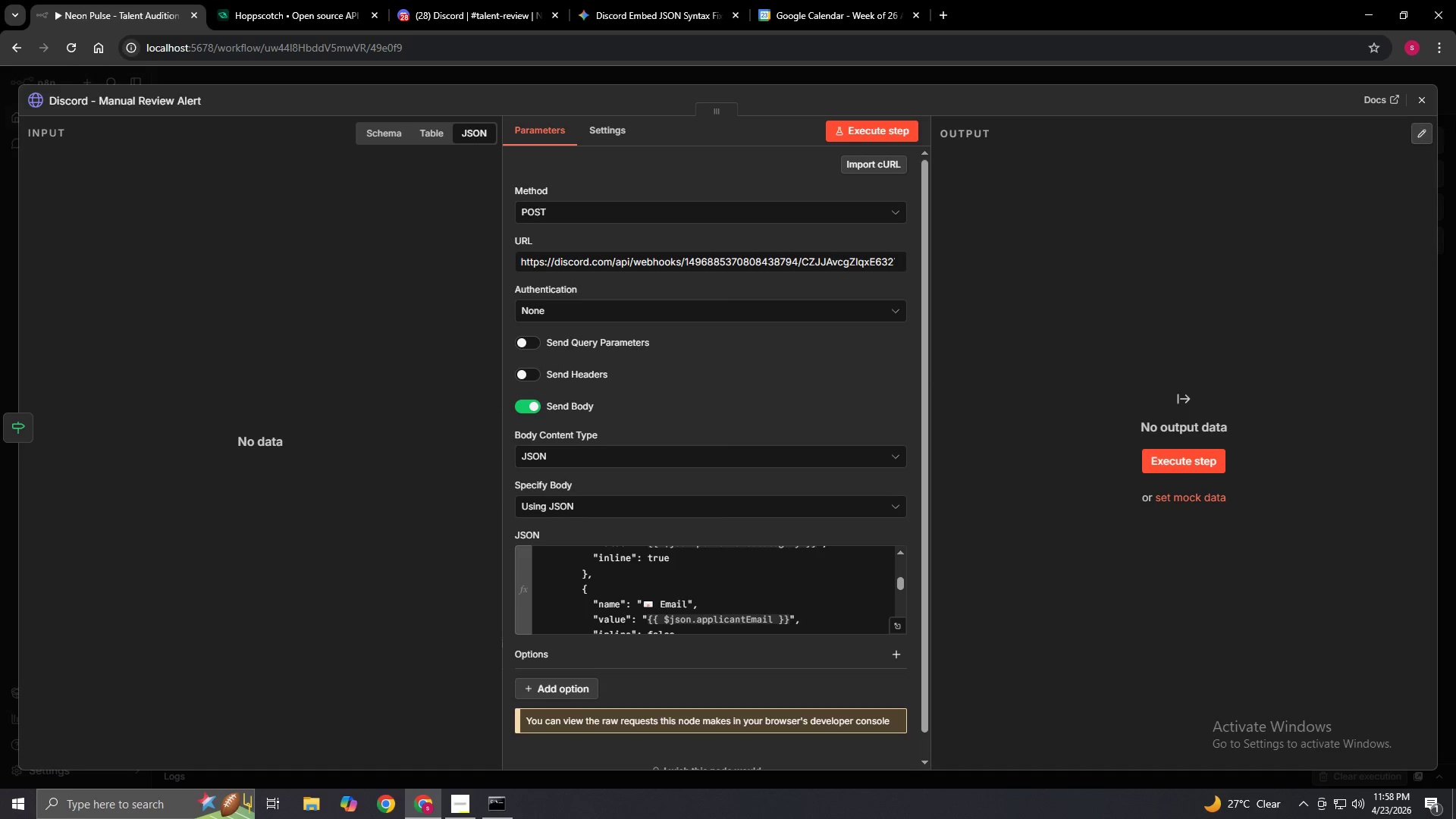 
left_click([1430, 95])
 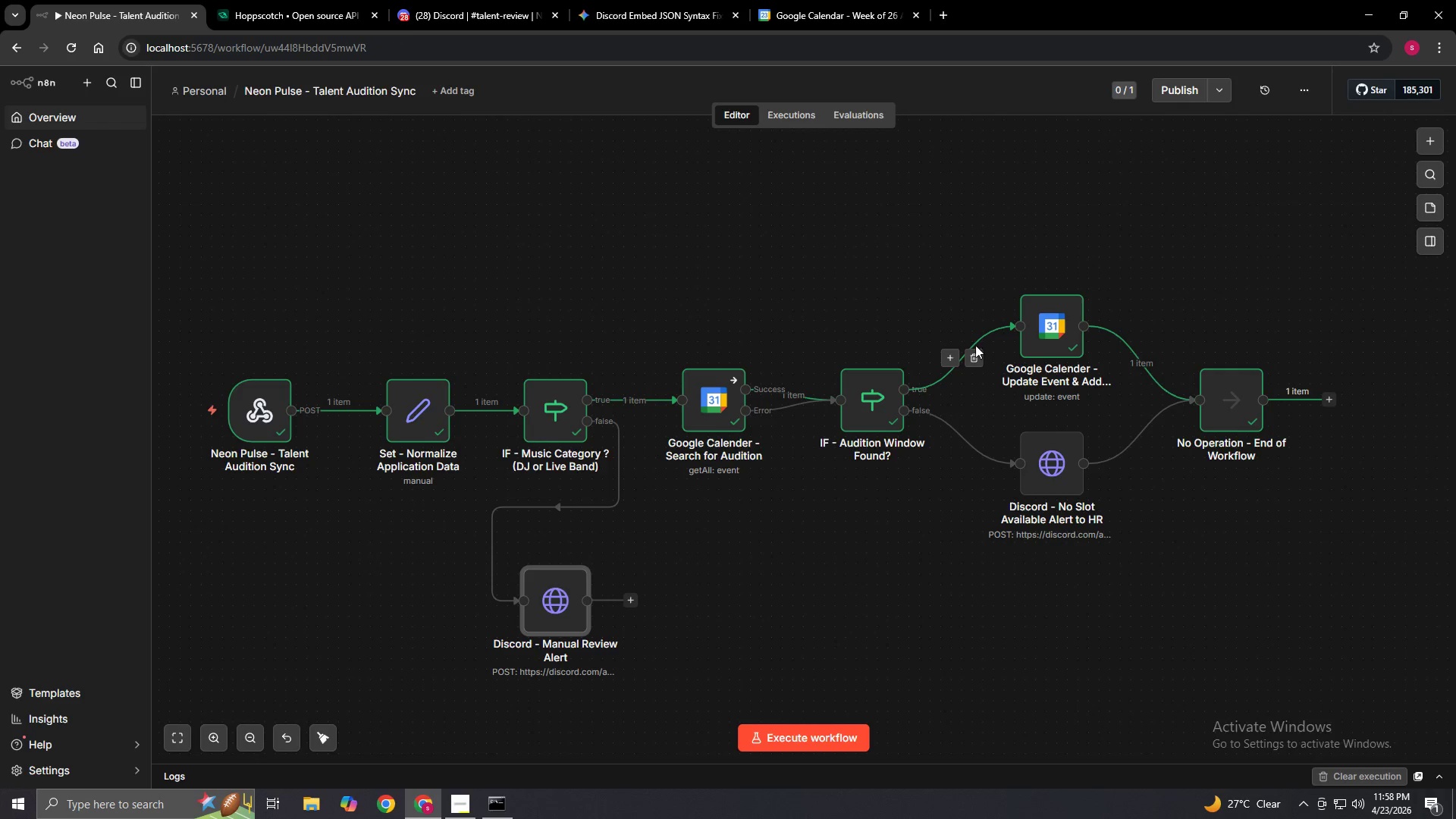 
left_click([974, 355])
 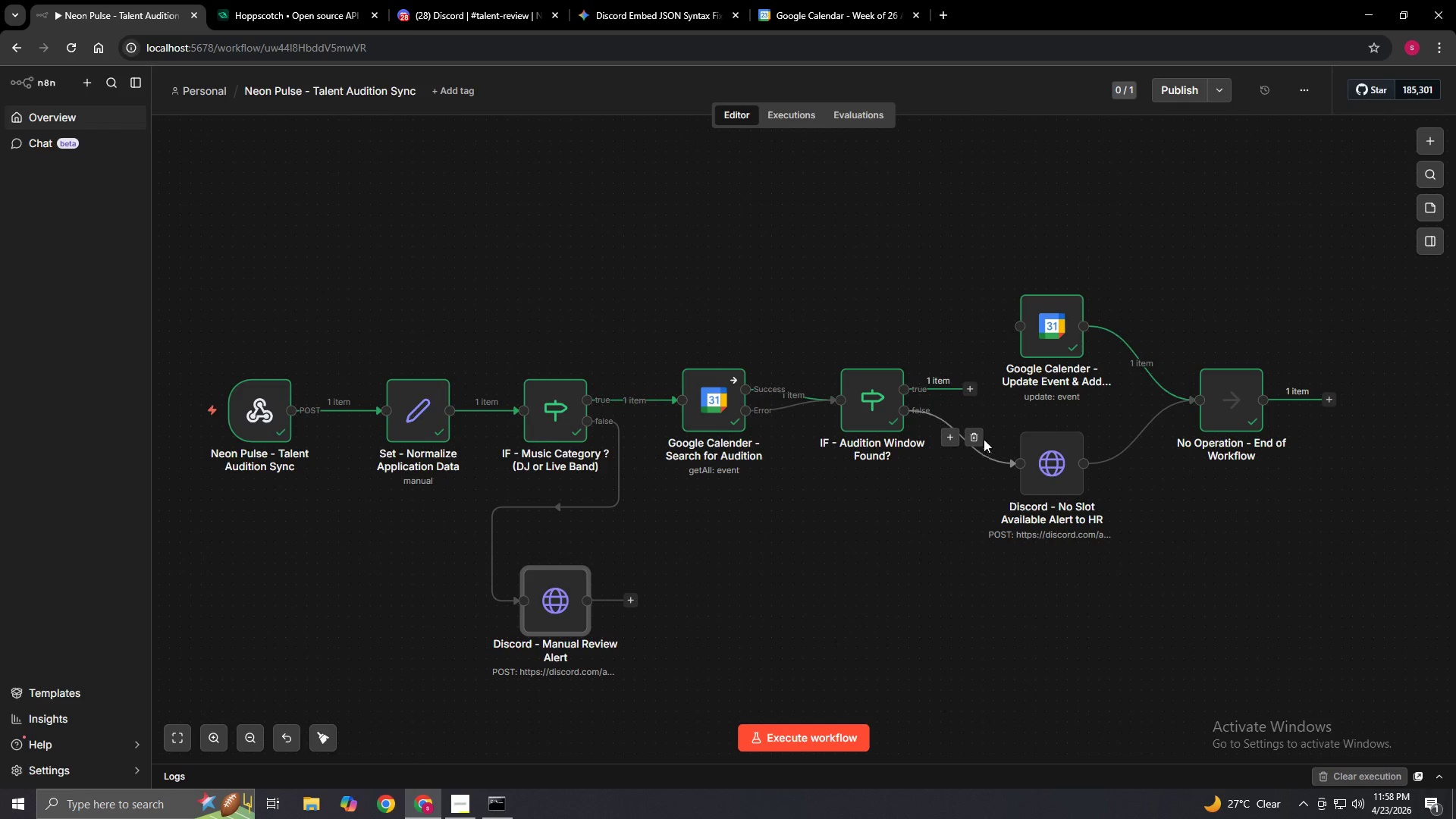 
left_click([977, 438])
 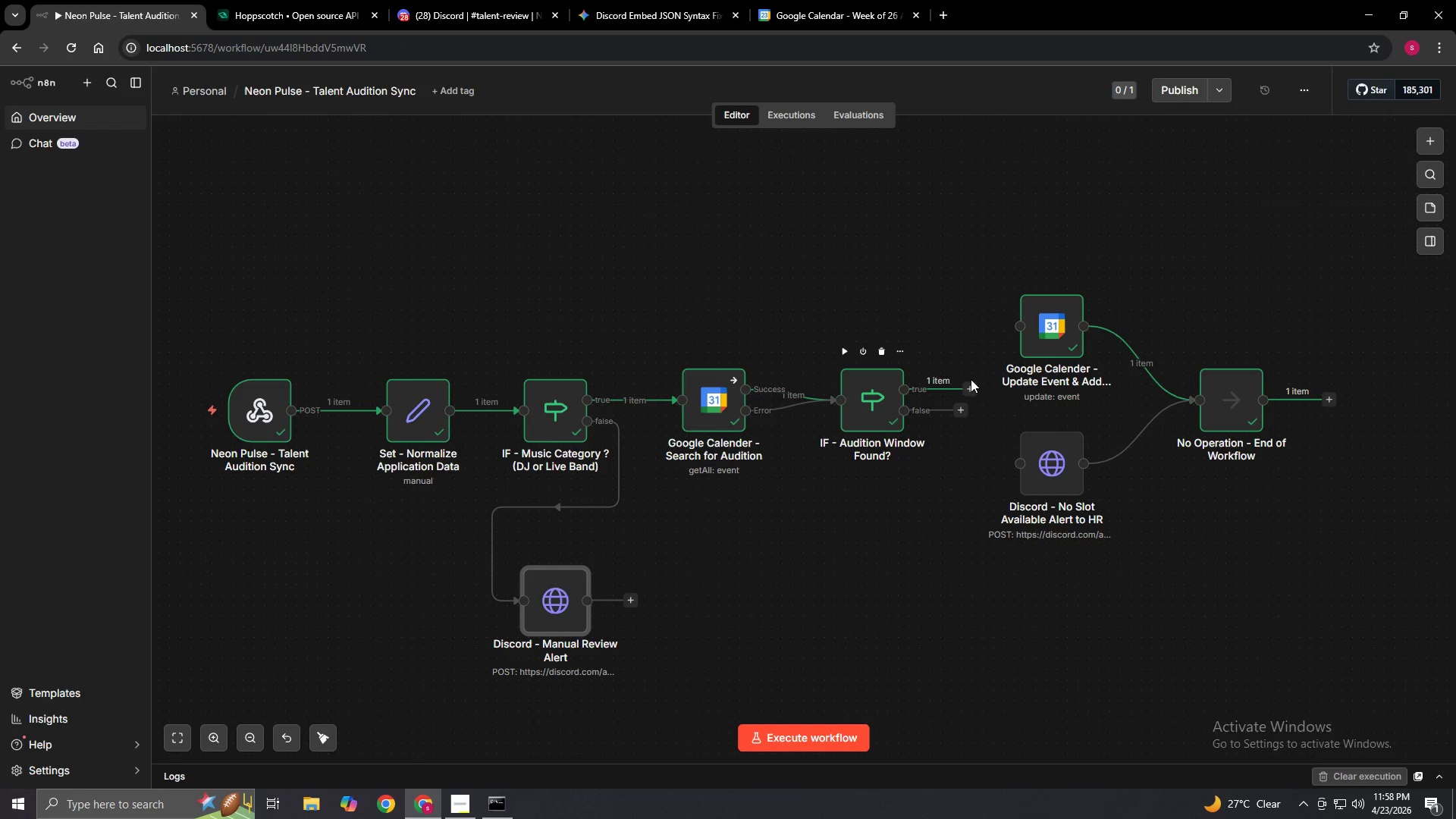 
left_click([971, 379])
 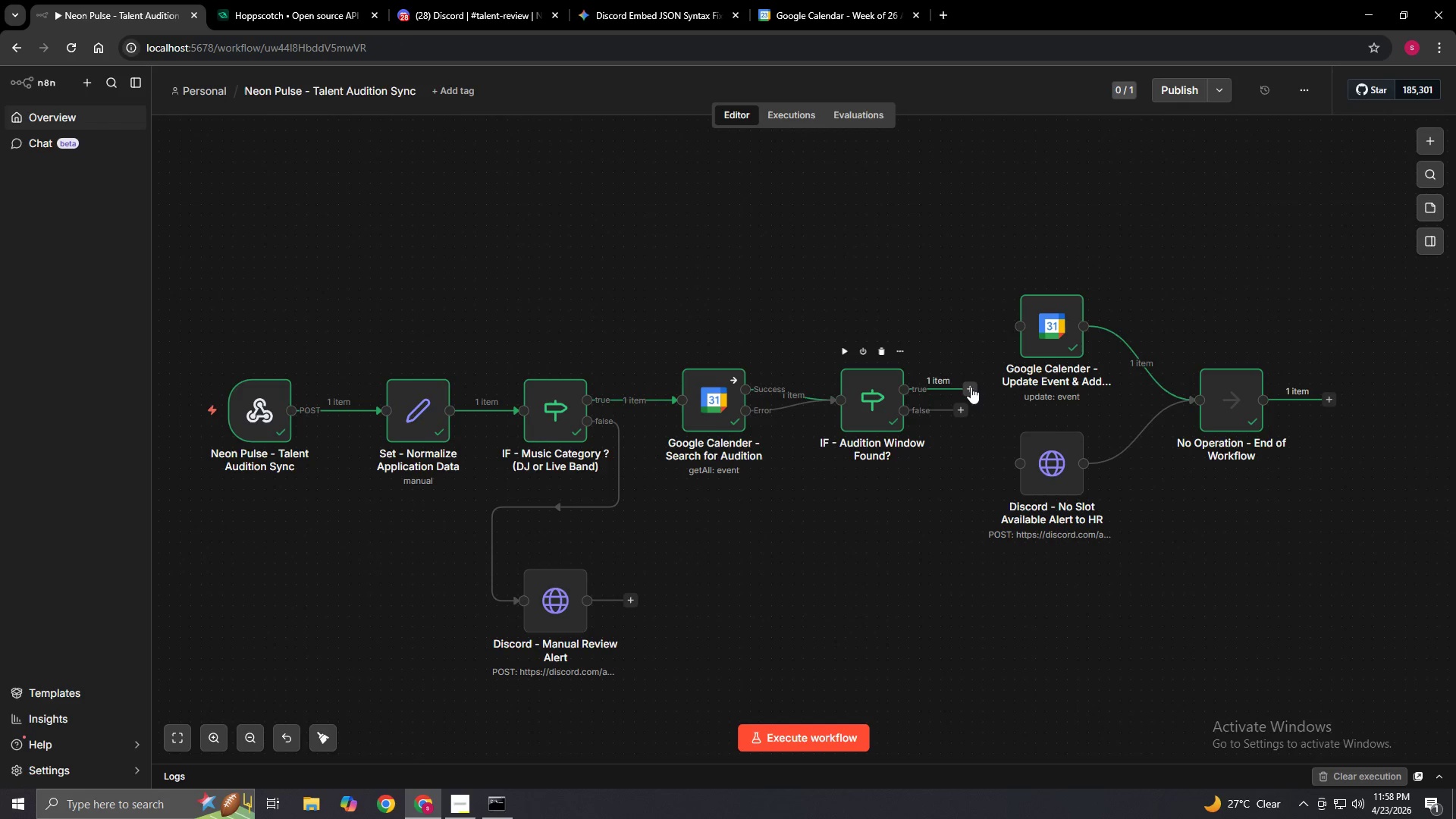 
left_click_drag(start_coordinate=[971, 387], to_coordinate=[1022, 480])
 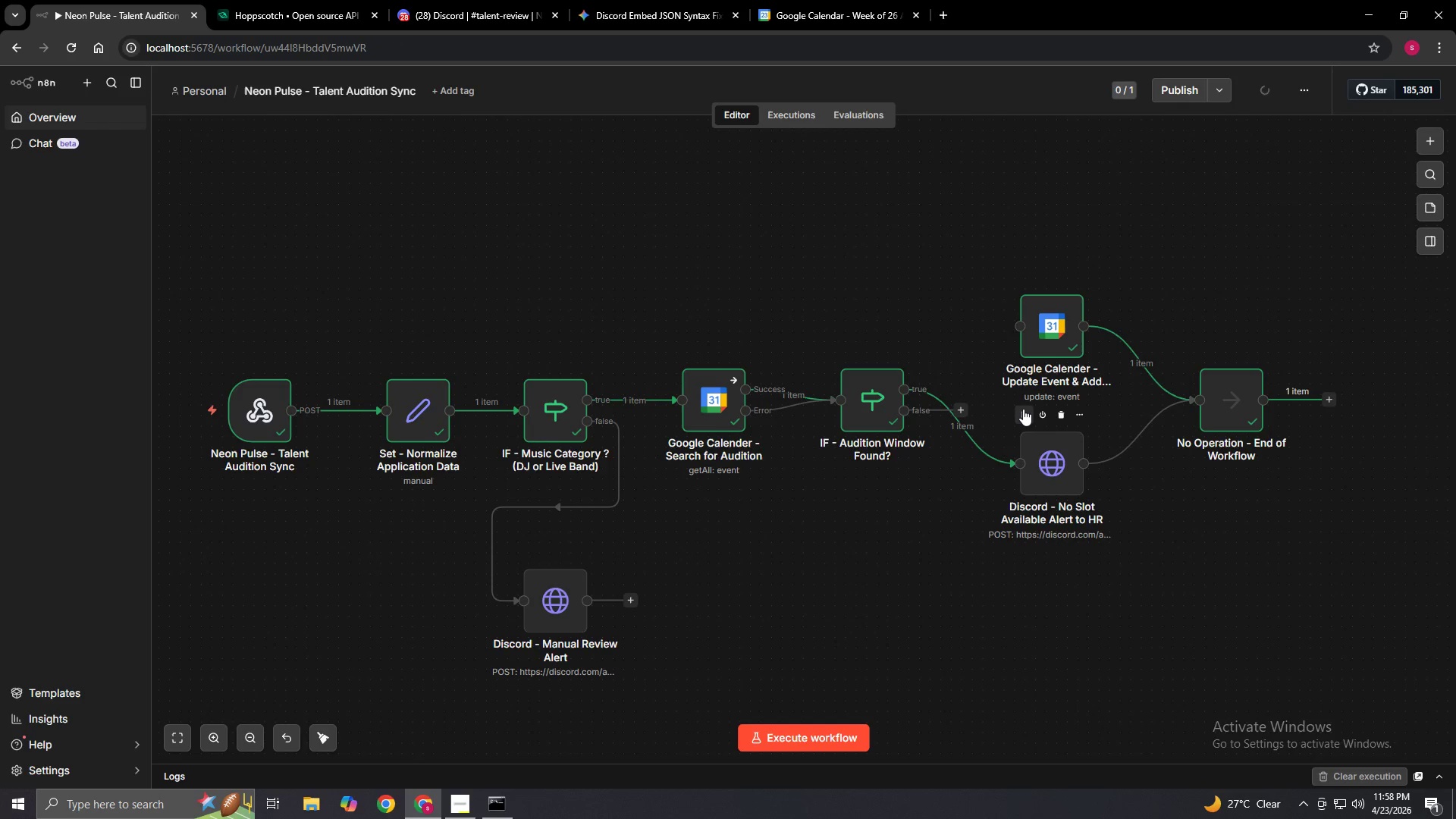 
left_click([1023, 409])
 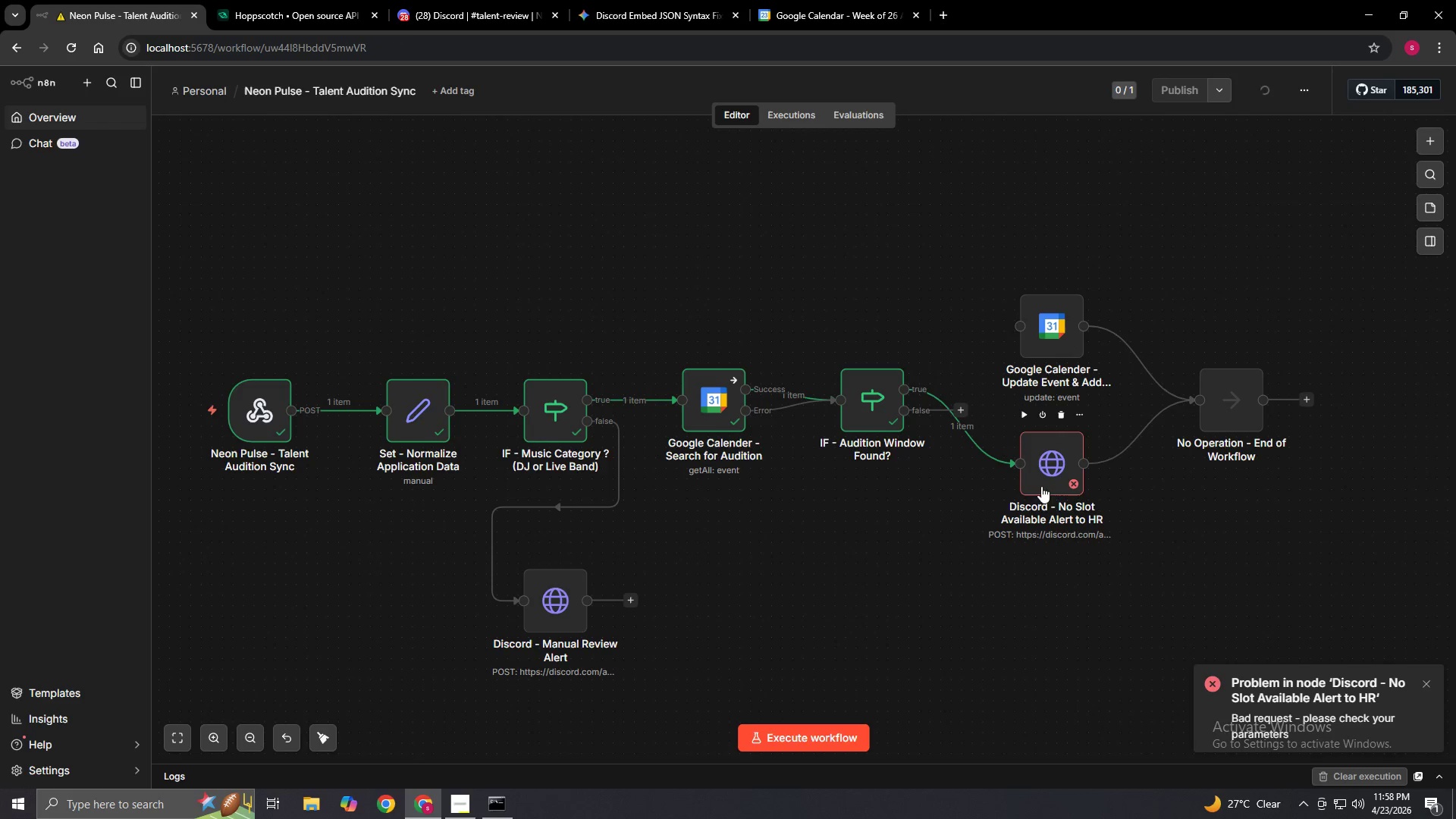 
double_click([1044, 472])
 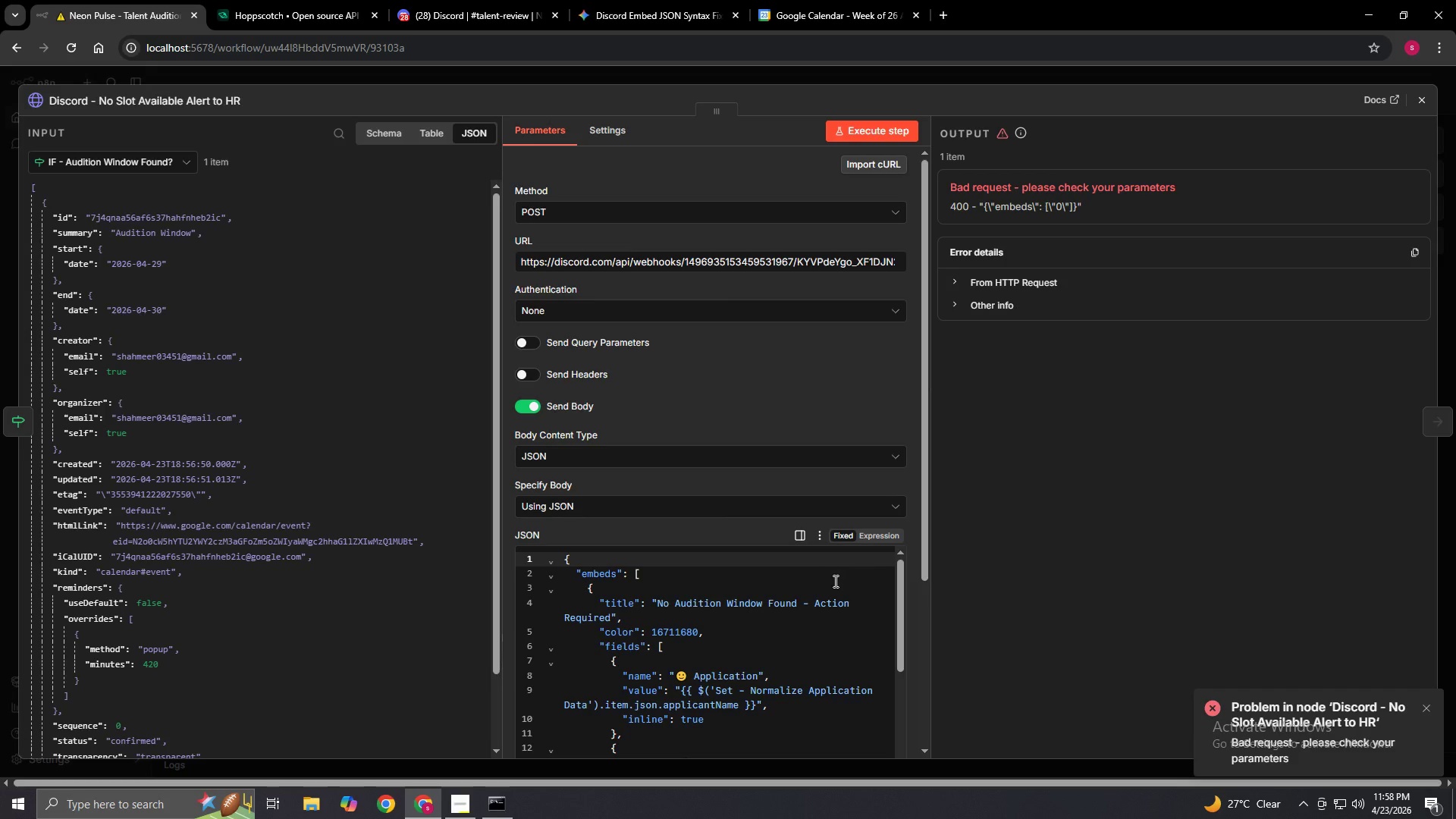 
scroll: coordinate [871, 667], scroll_direction: down, amount: 16.0
 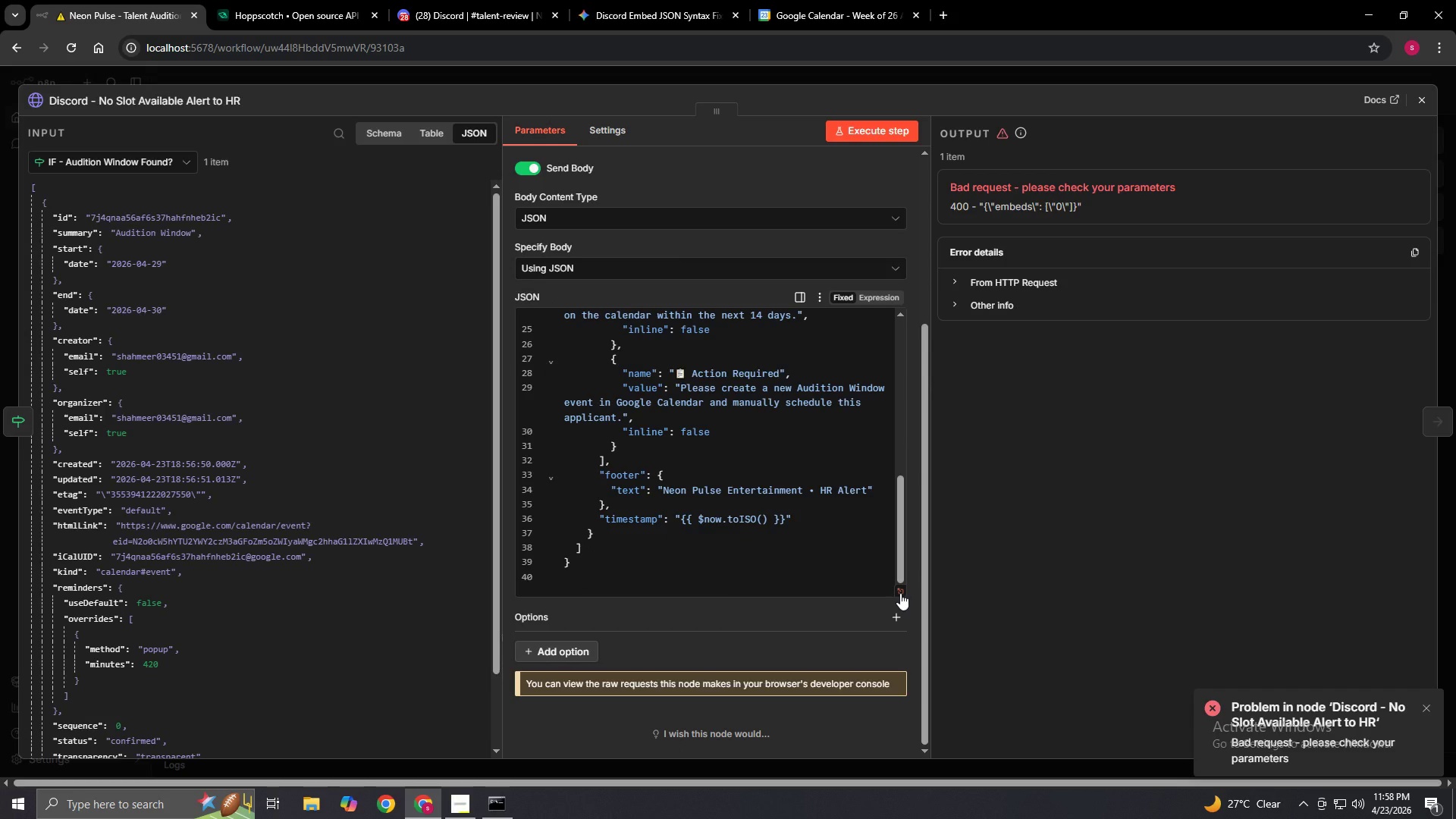 
left_click([900, 593])
 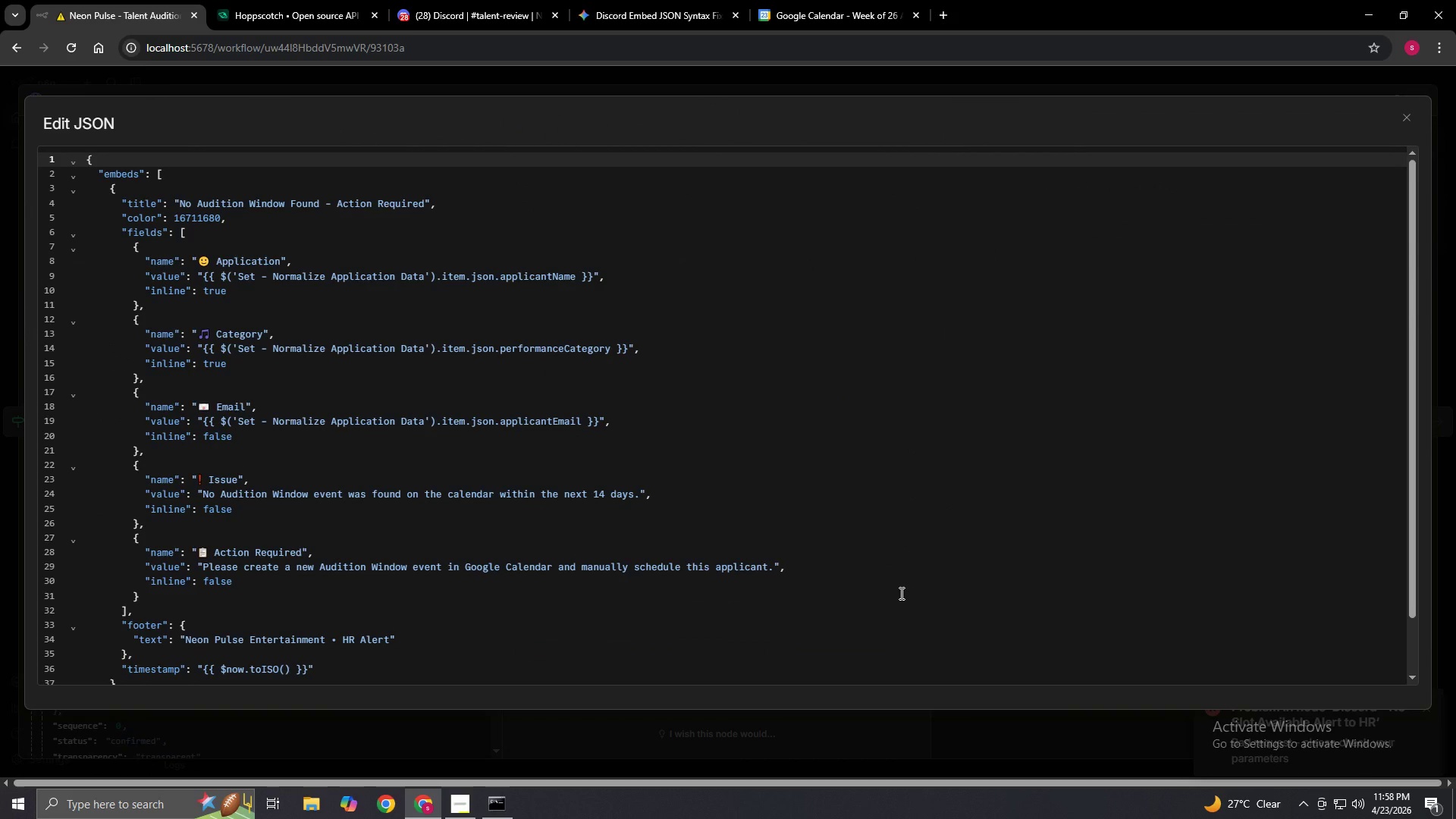 
scroll: coordinate [900, 593], scroll_direction: up, amount: 4.0
 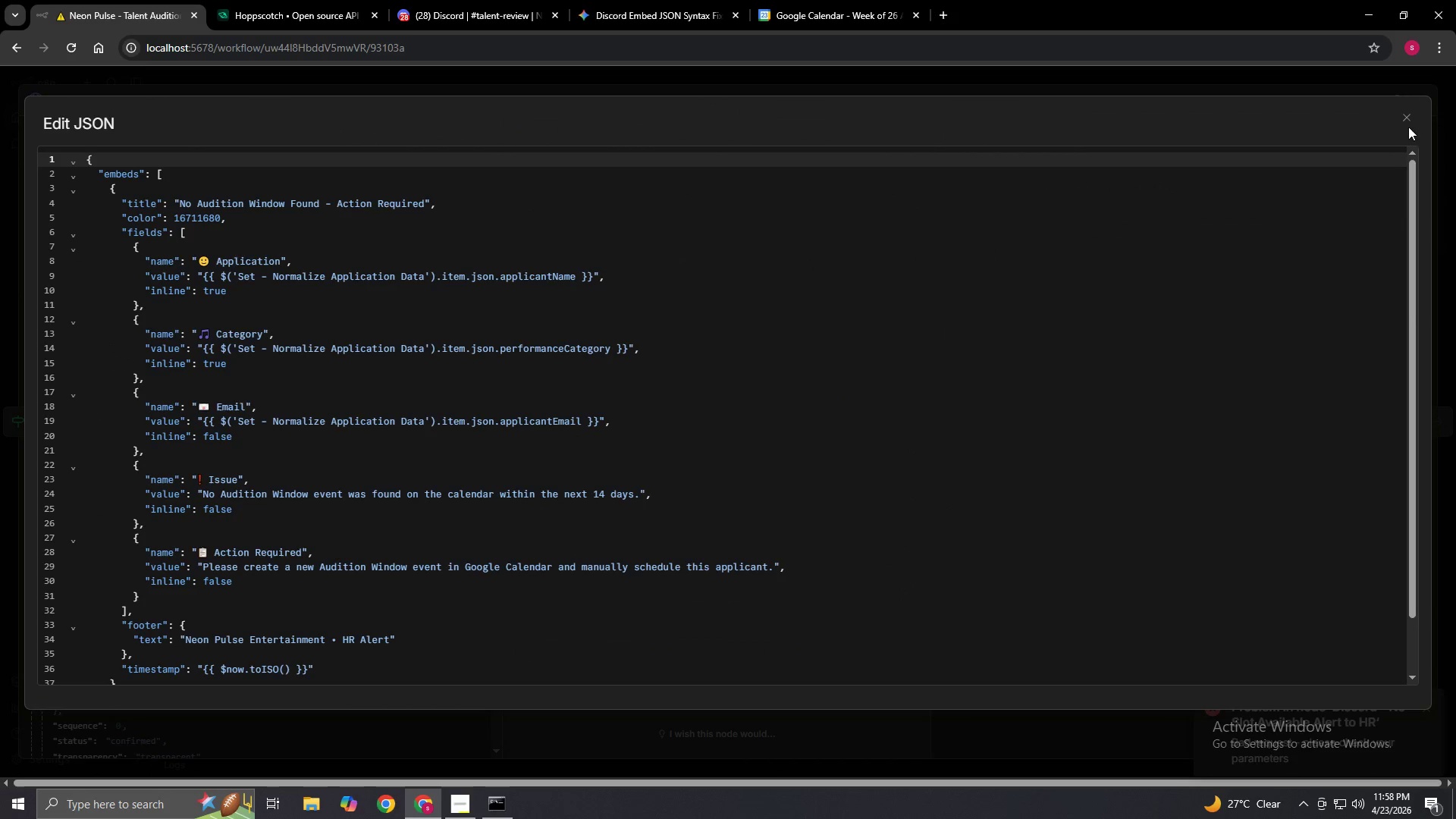 
left_click([1409, 125])
 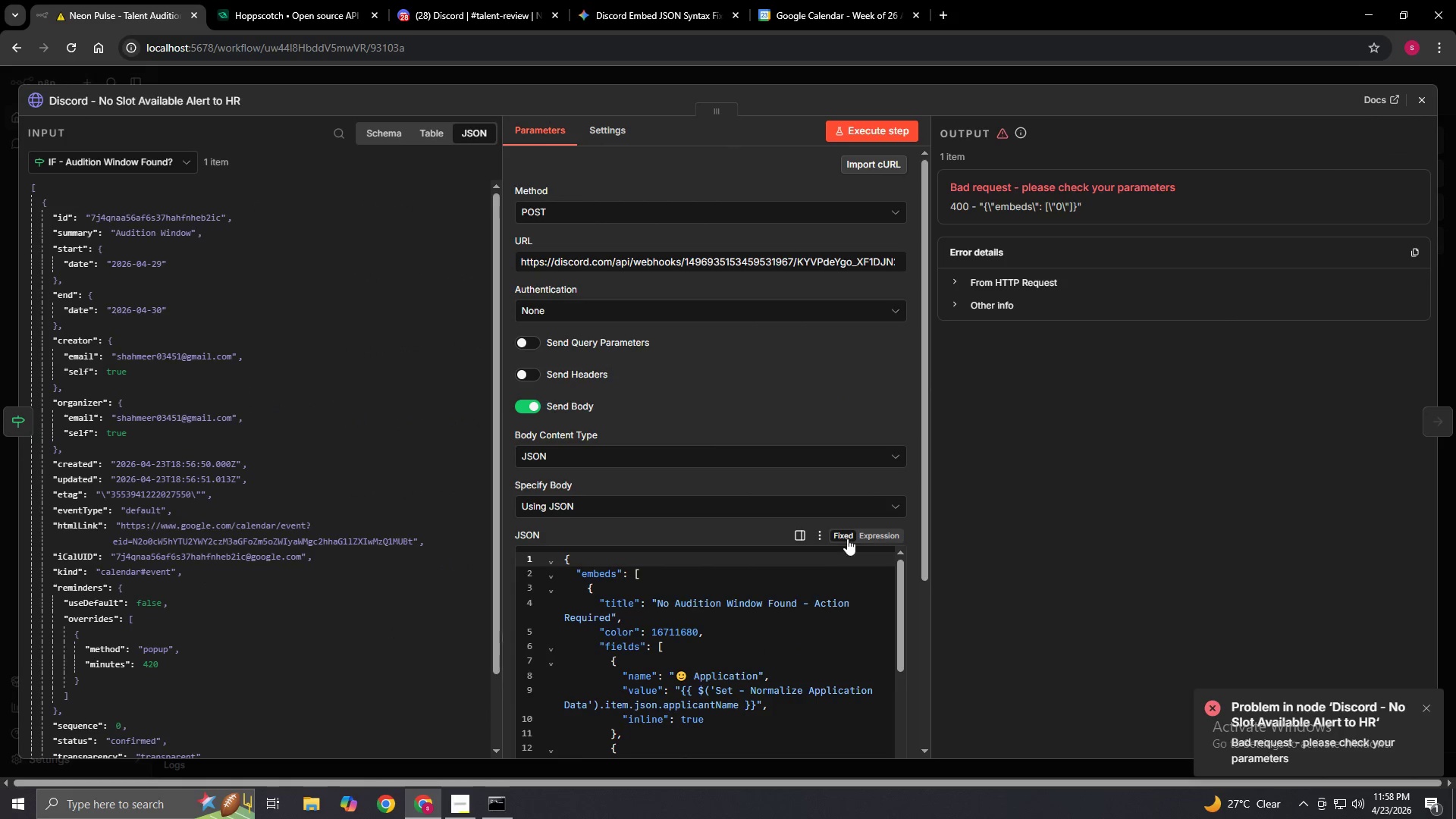 
left_click([886, 529])
 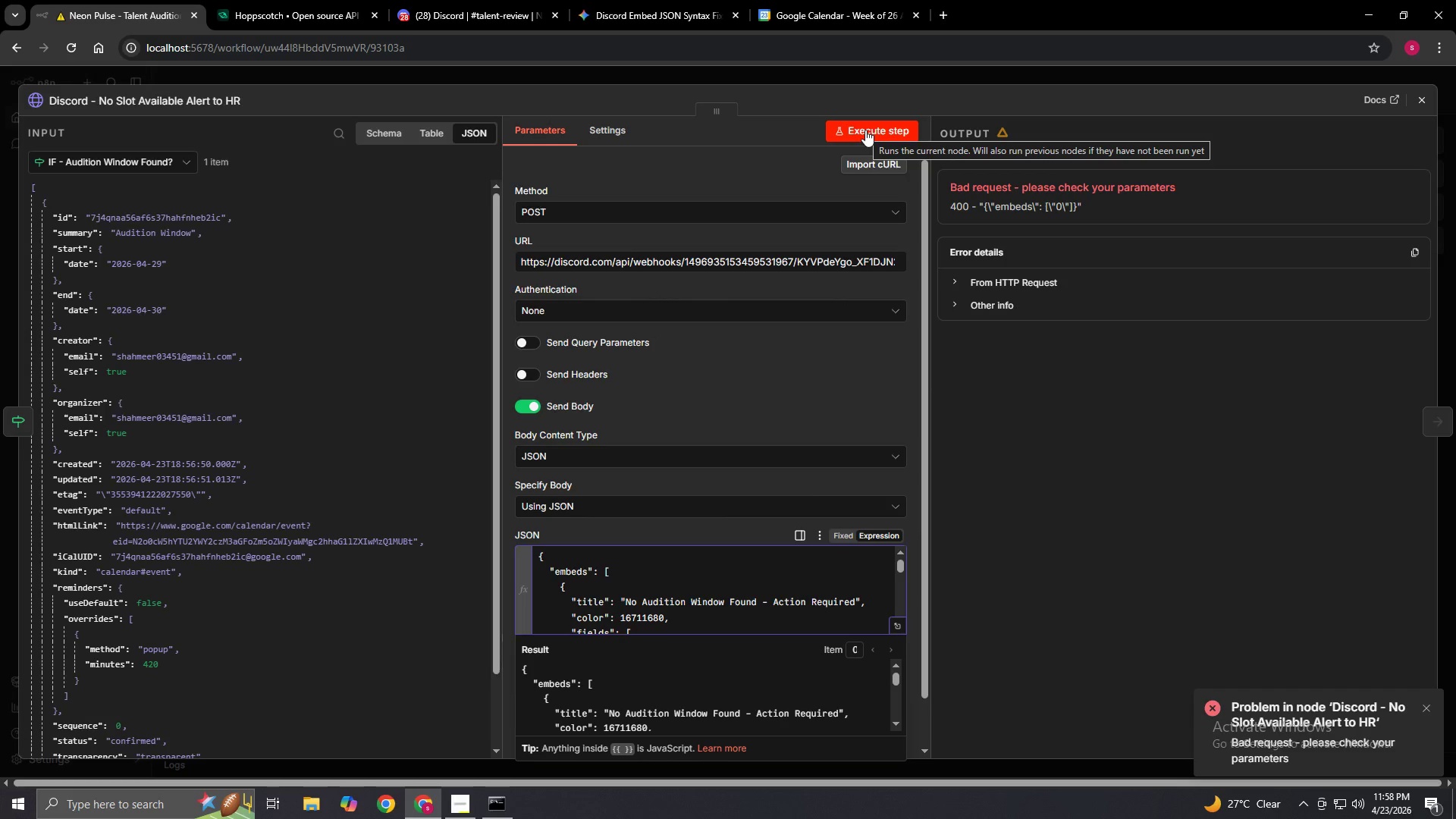 
left_click([865, 130])
 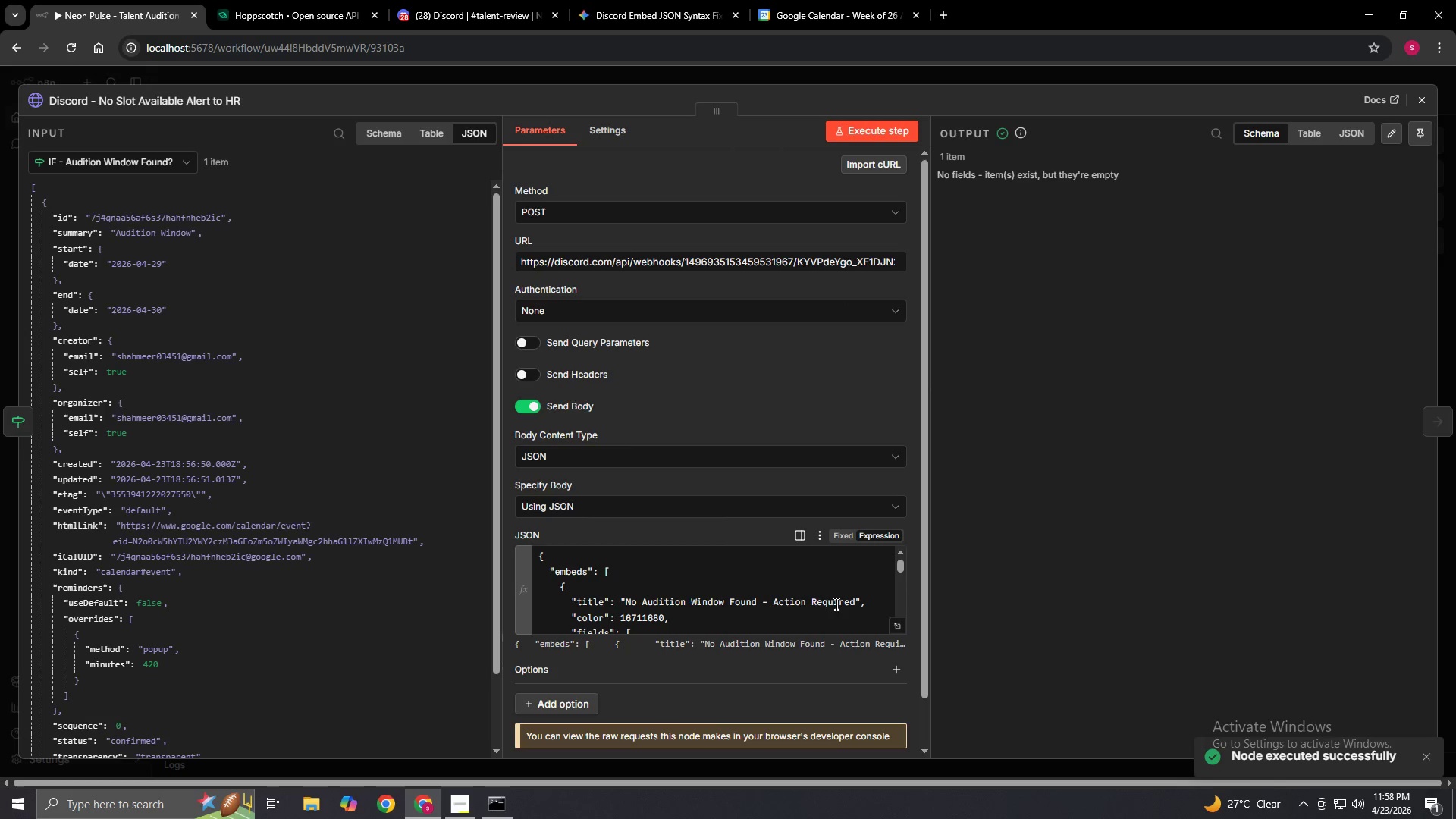 
left_click([500, 0])
 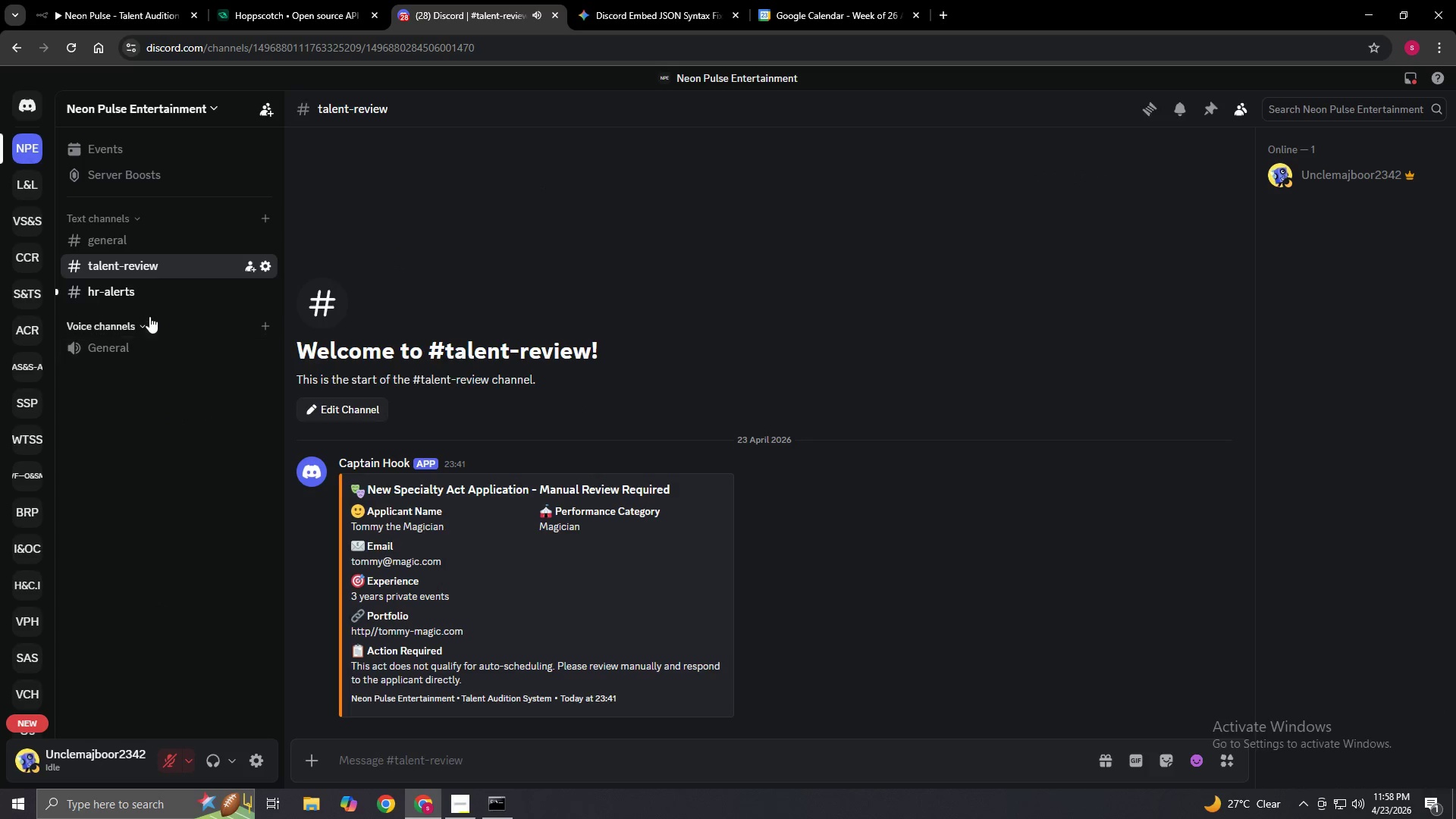 
left_click([152, 296])
 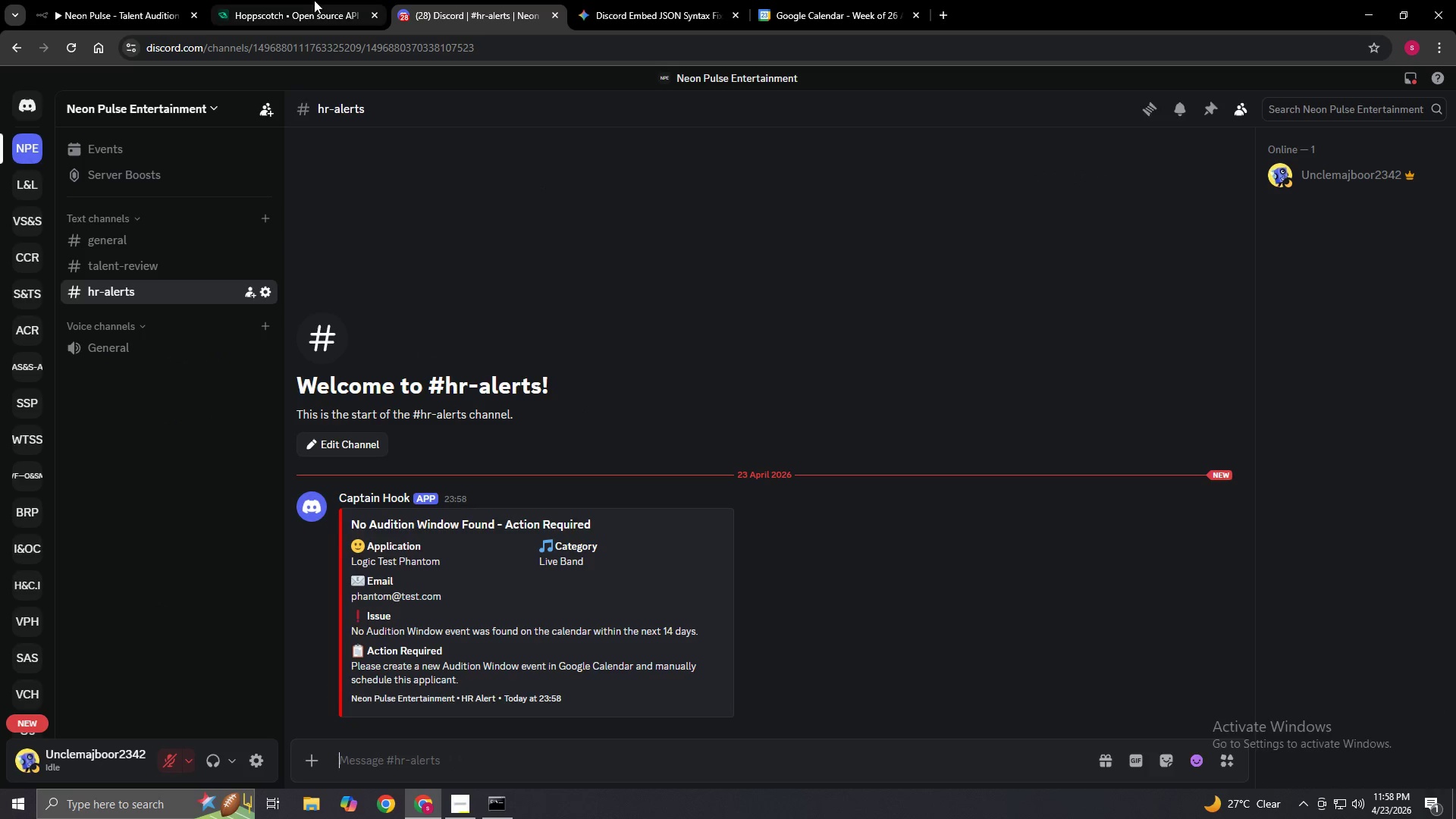 
left_click([106, 0])
 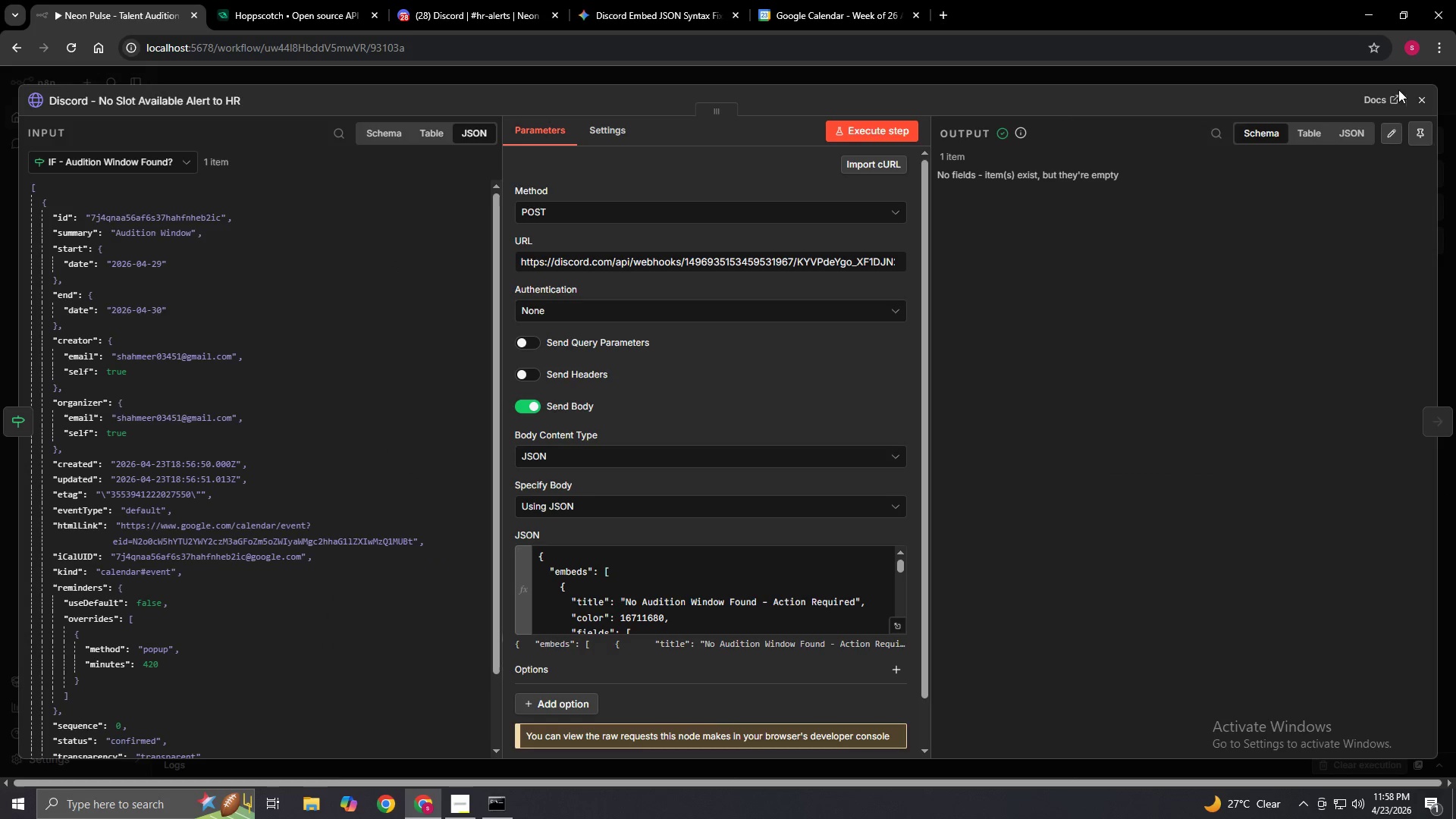 
left_click([1414, 93])
 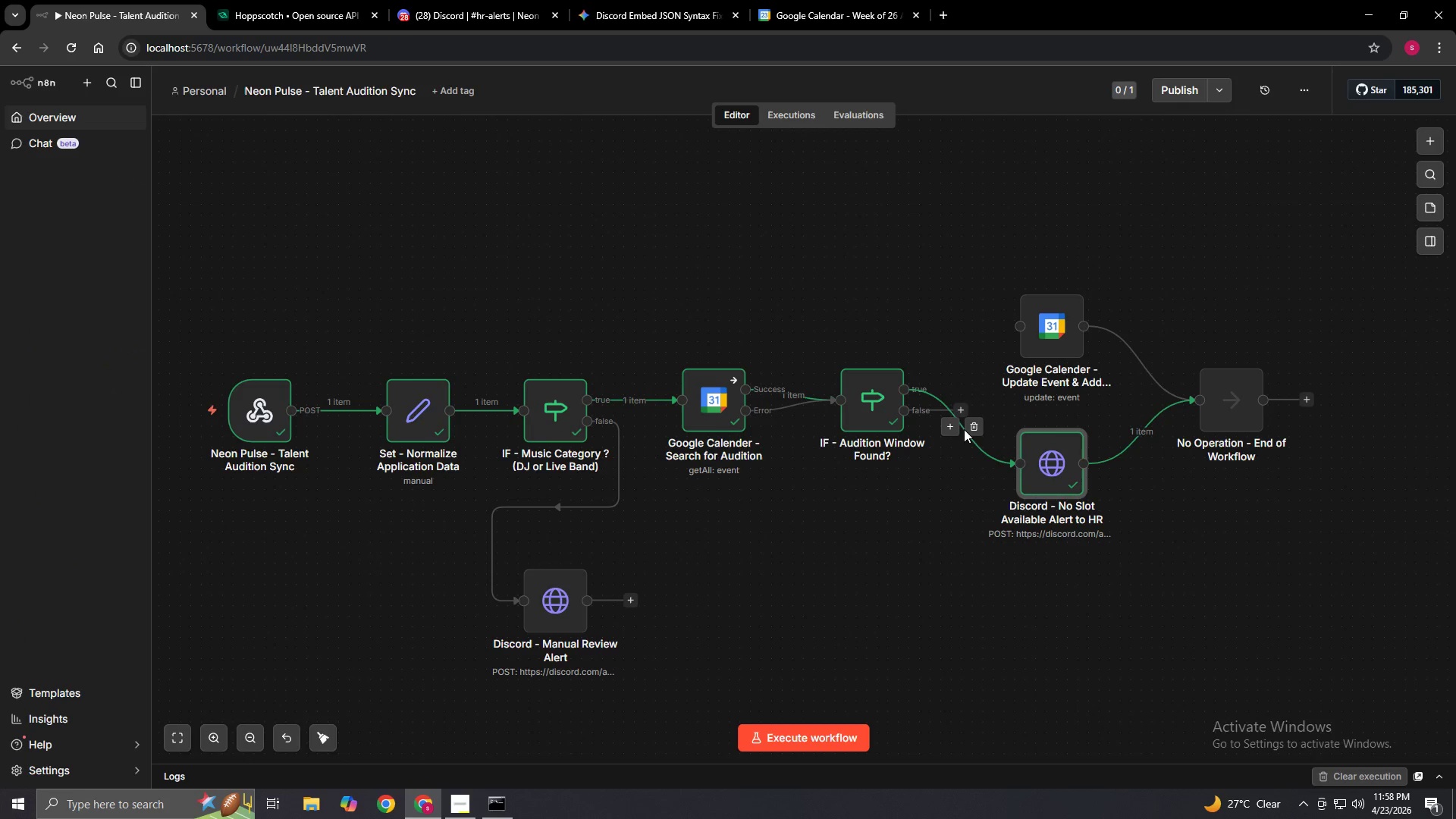 
left_click([974, 427])
 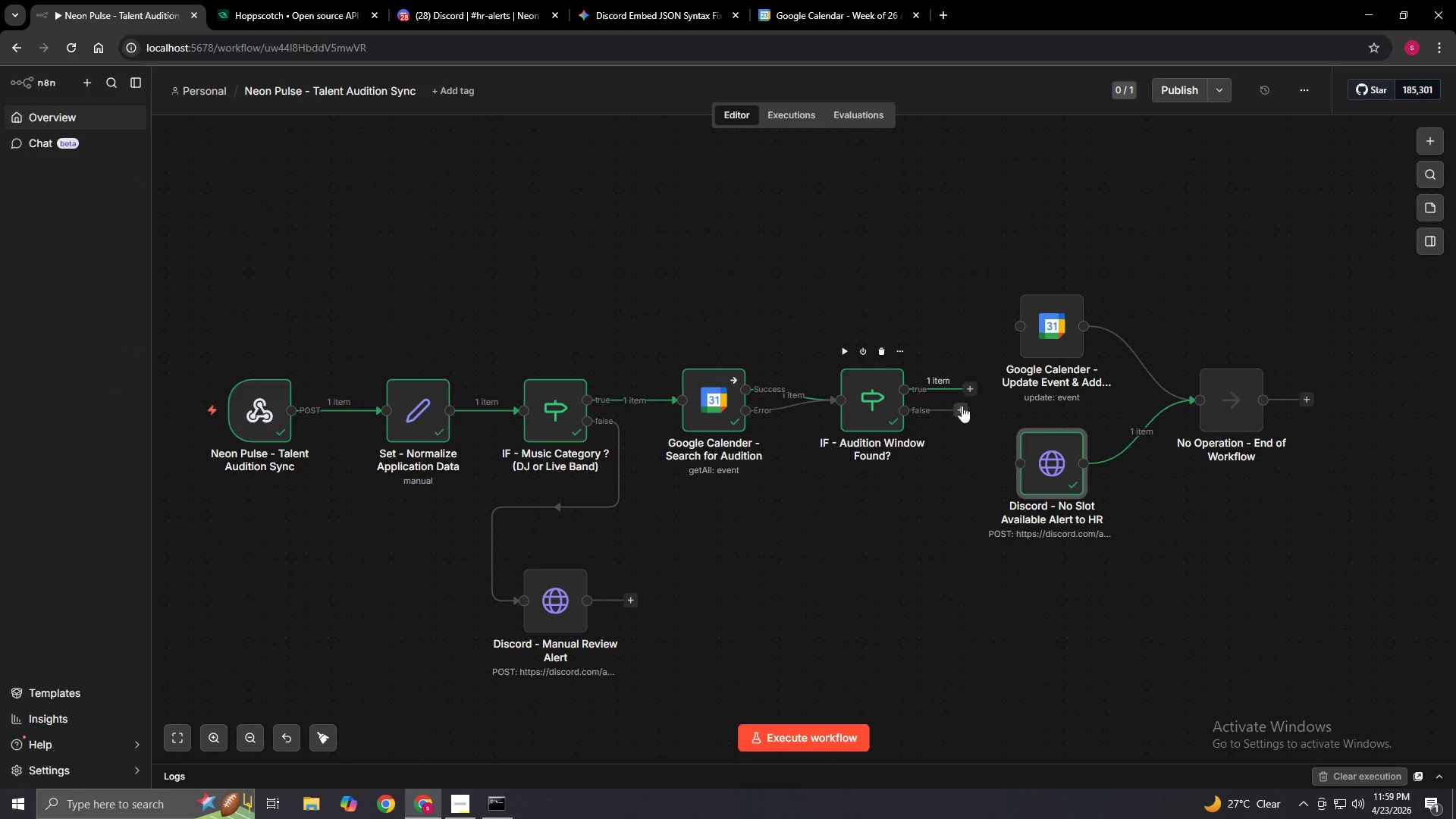 
left_click_drag(start_coordinate=[962, 406], to_coordinate=[1010, 466])
 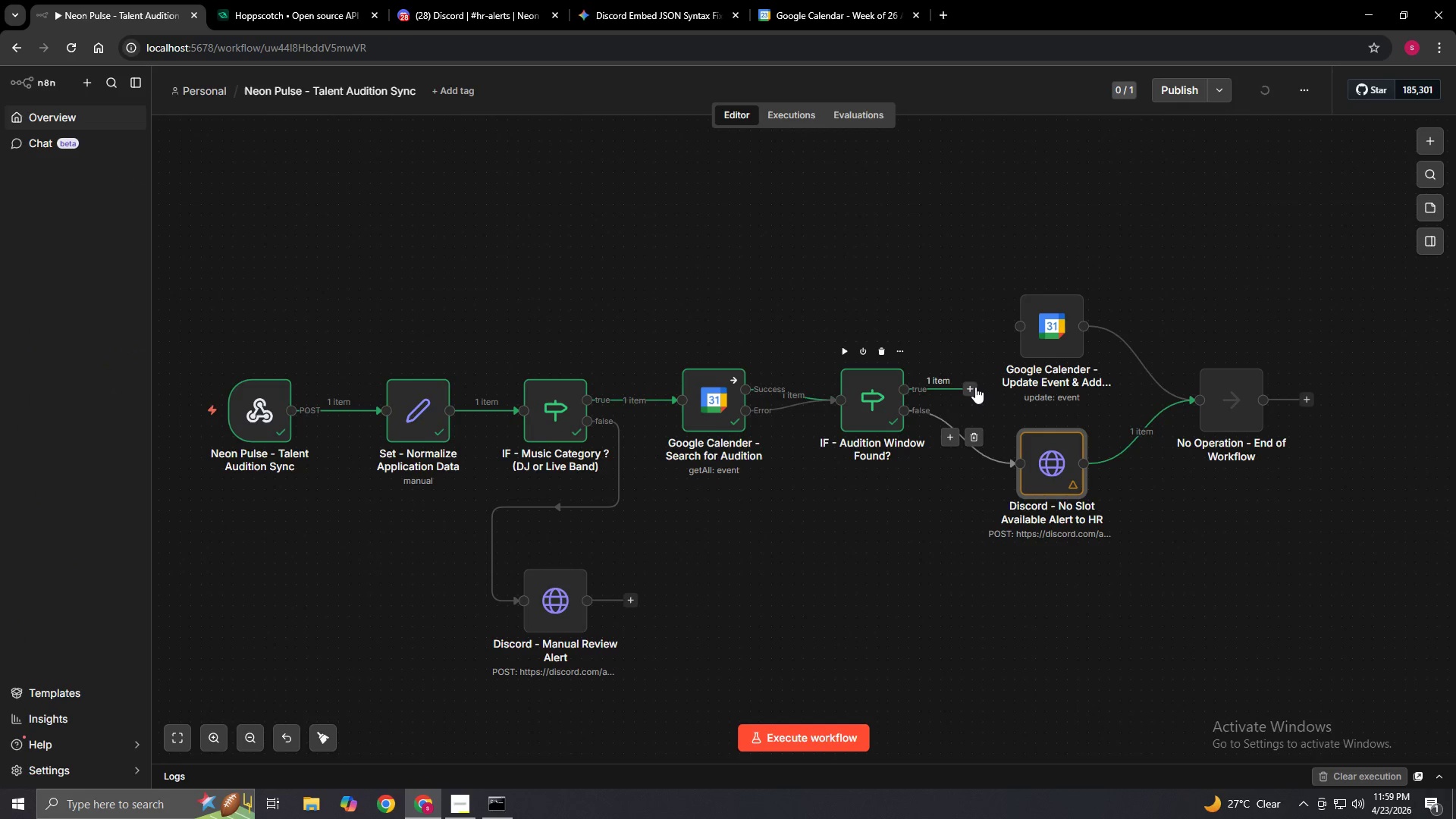 
left_click_drag(start_coordinate=[975, 388], to_coordinate=[1033, 318])
 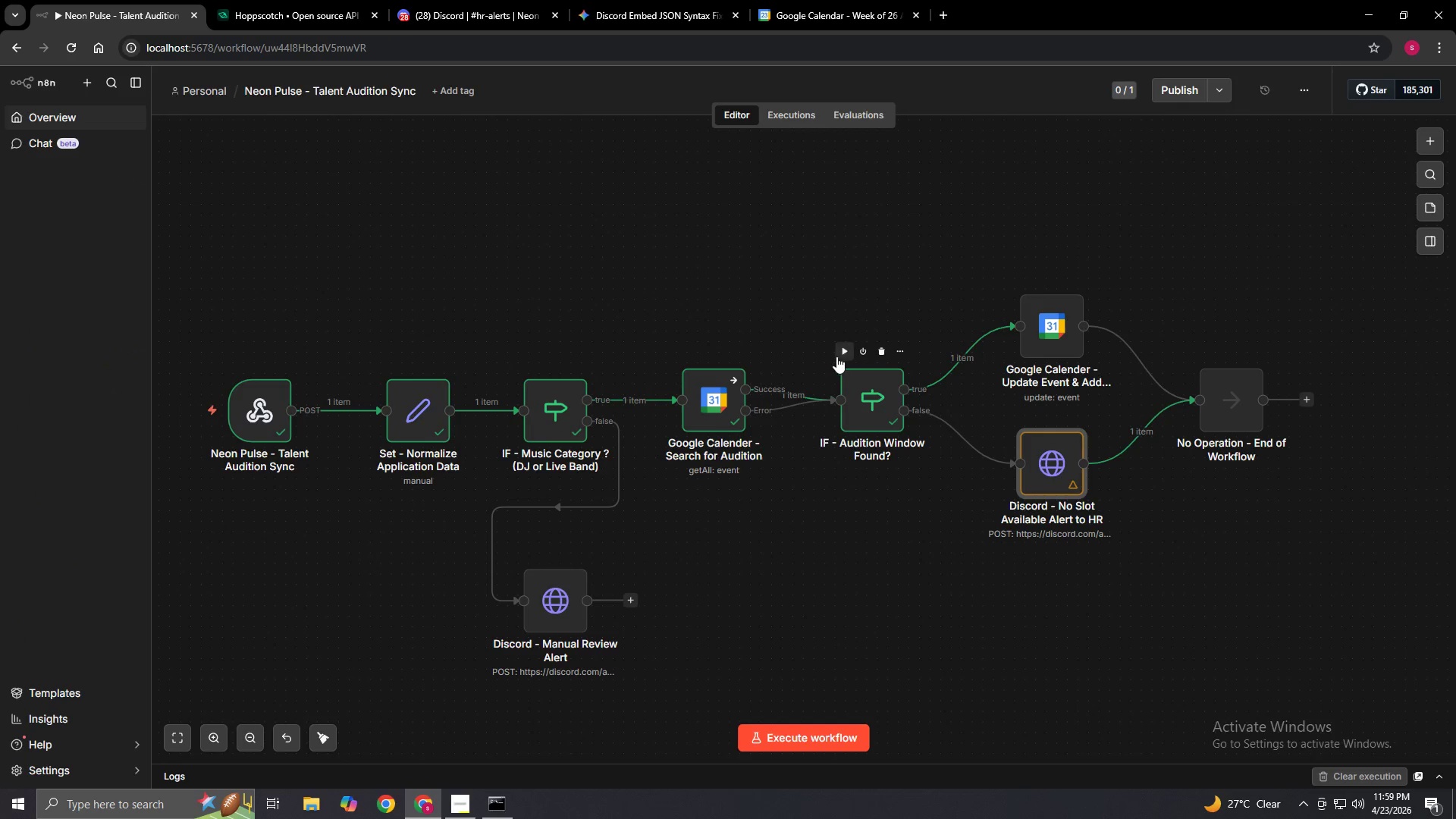 
left_click([841, 350])
 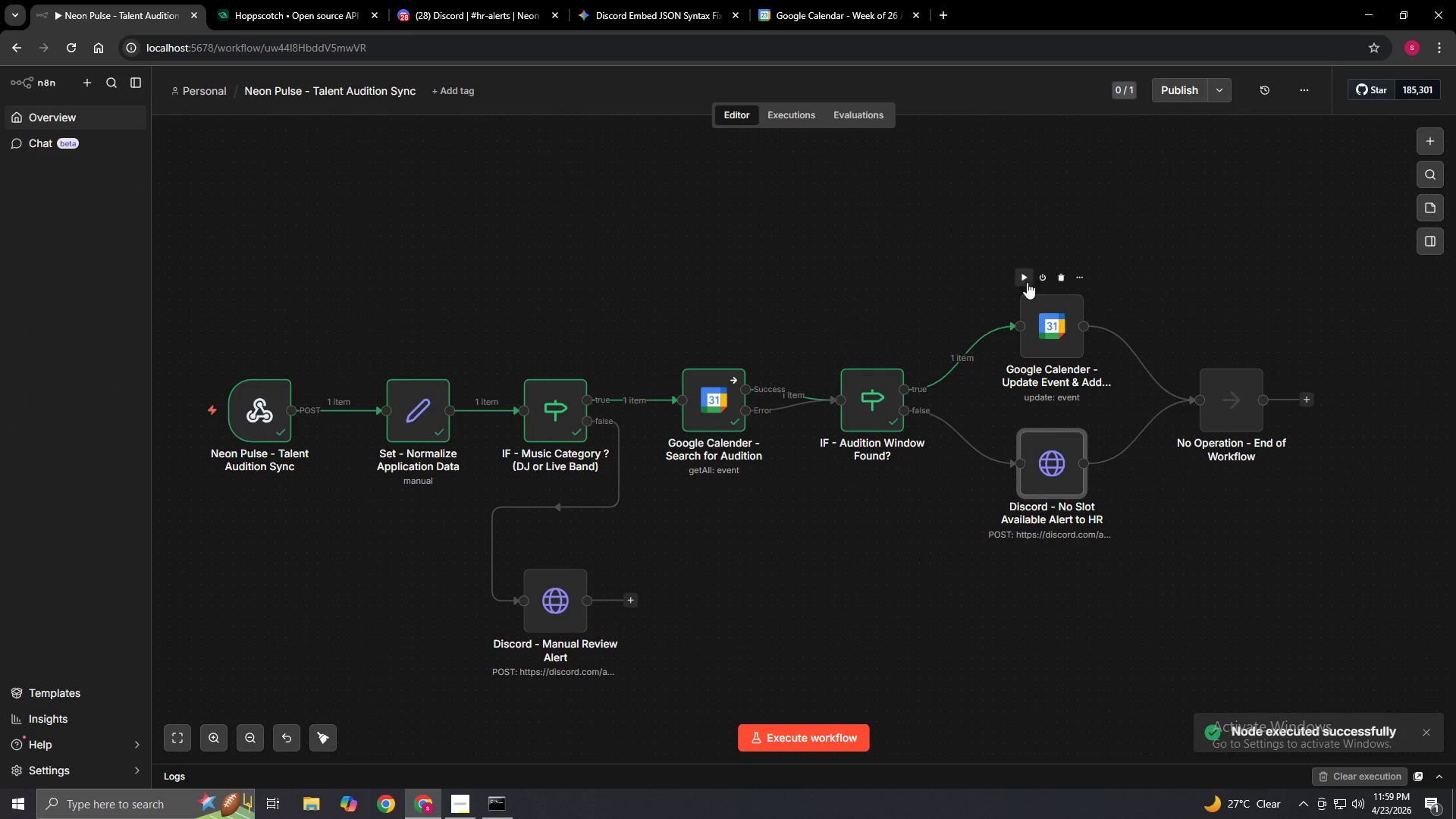 
left_click([1019, 283])
 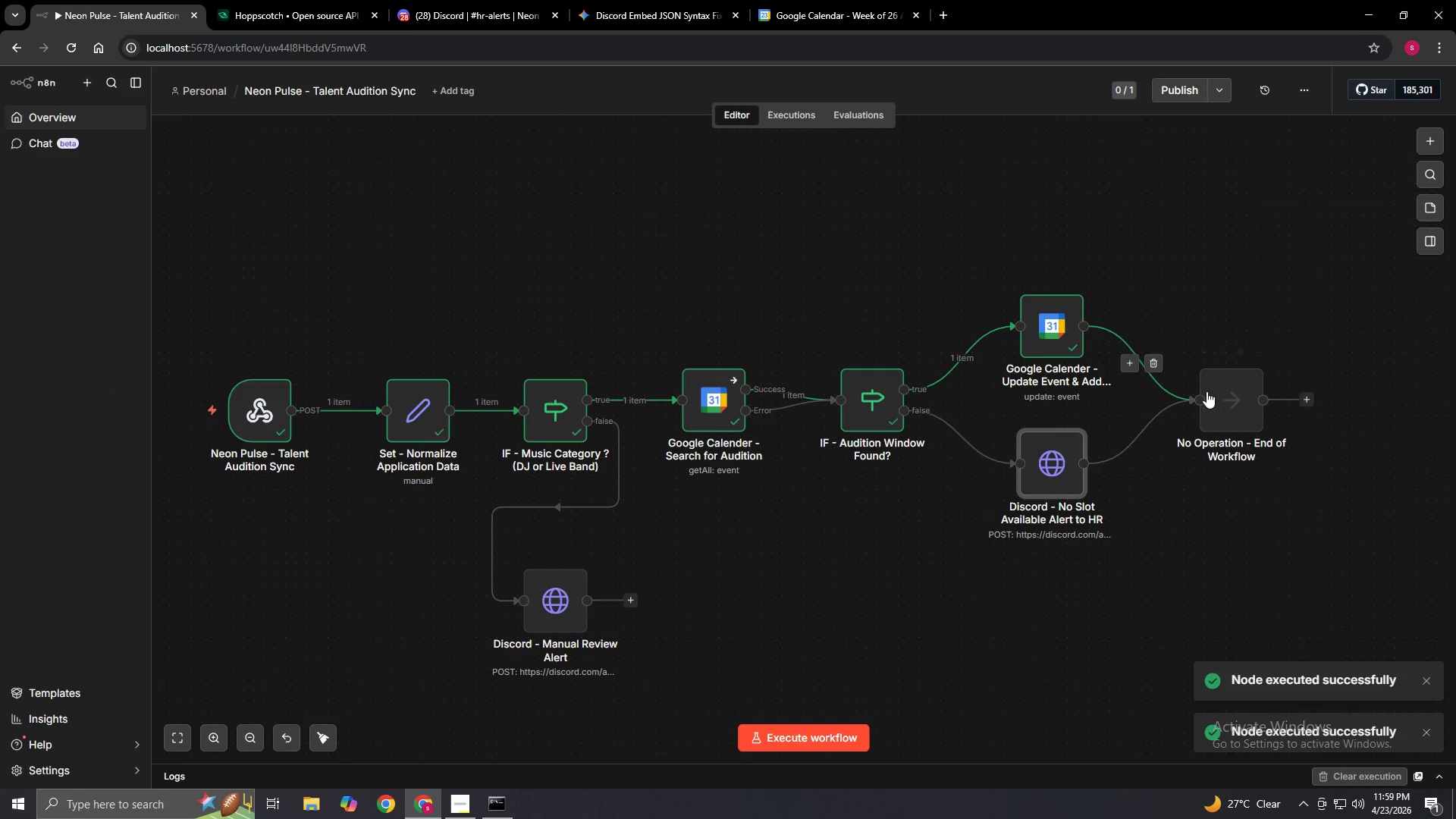 
left_click([1197, 341])
 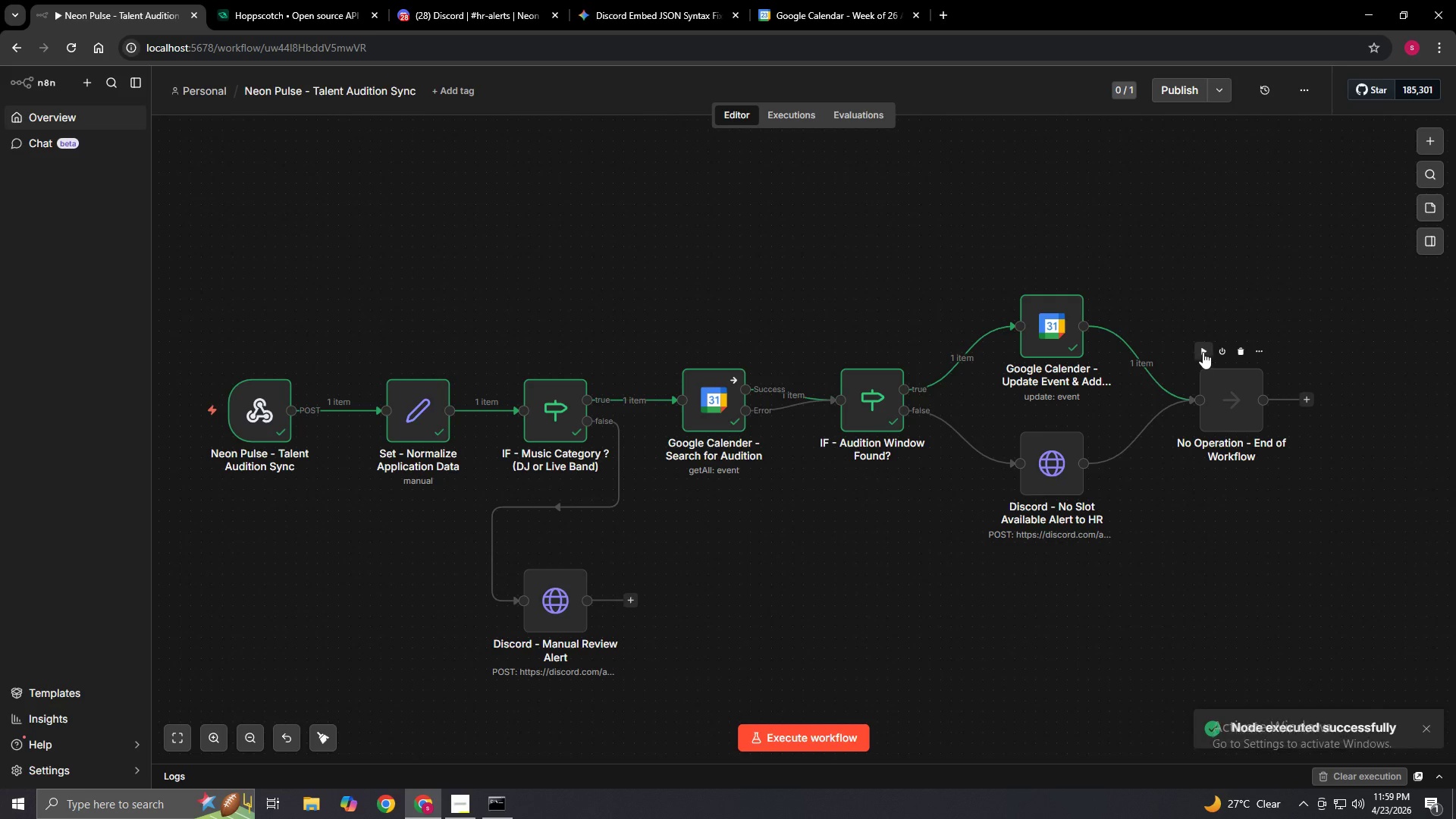 